 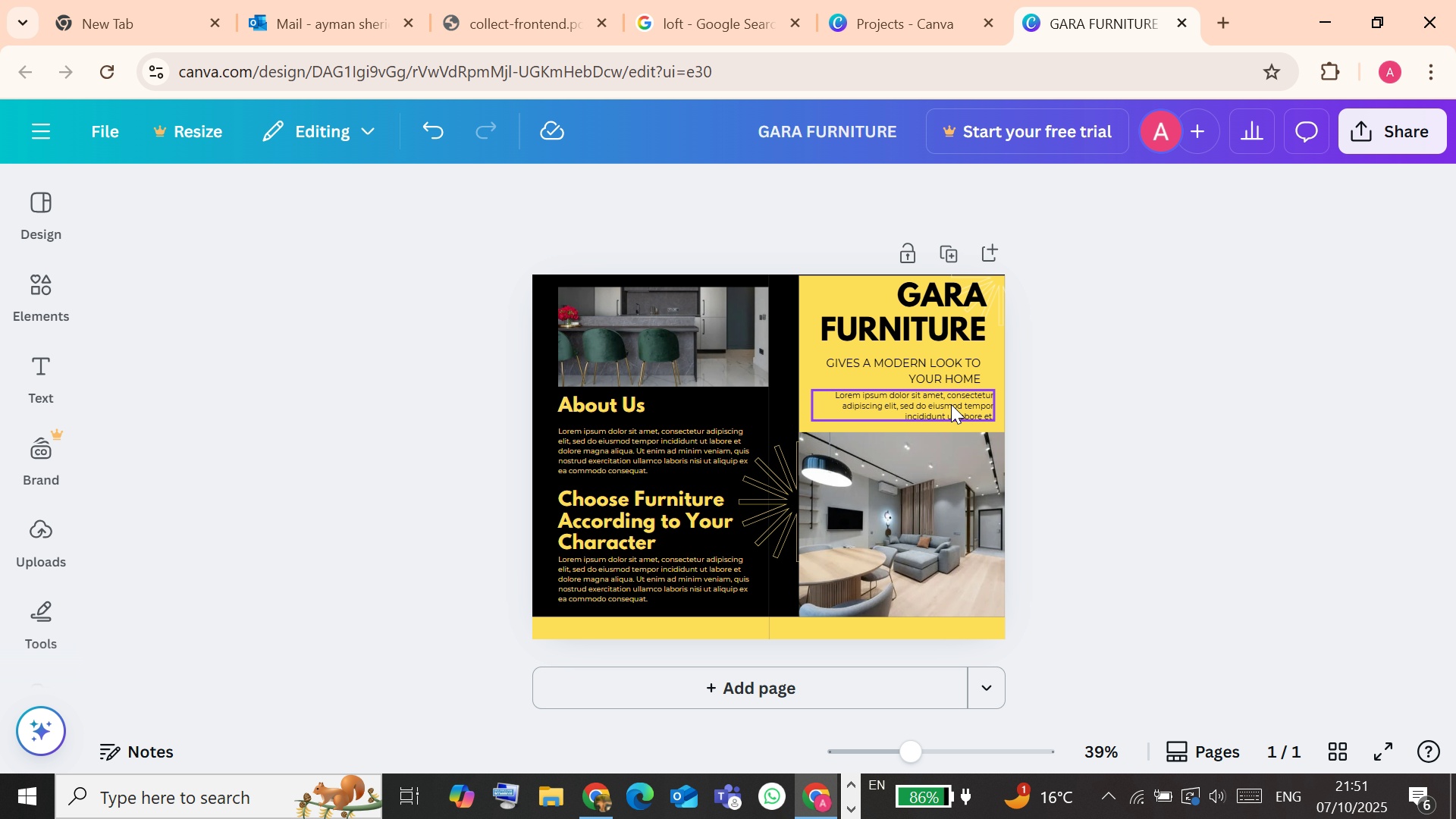 
left_click([614, 439])
 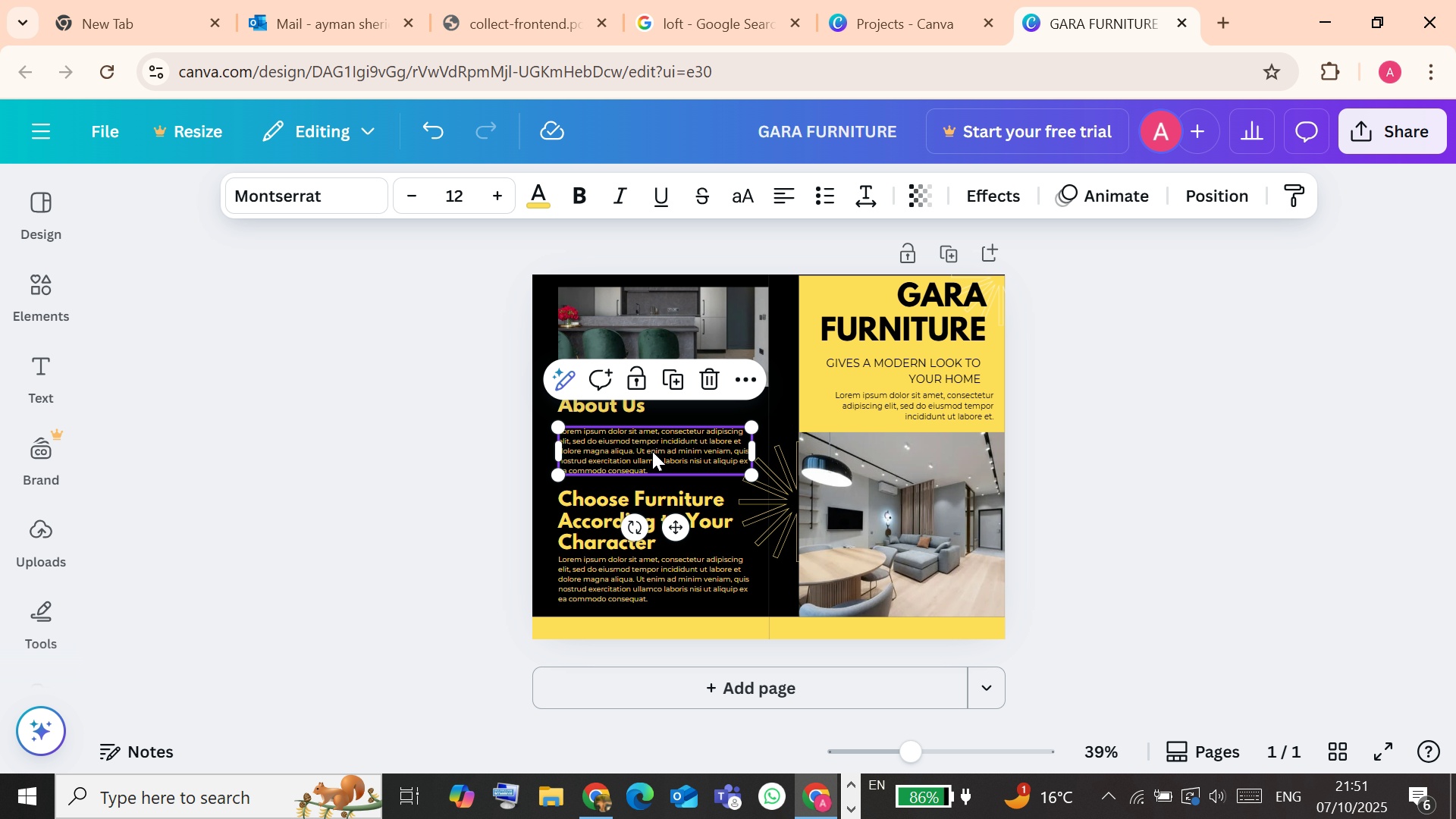 
double_click([652, 451])
 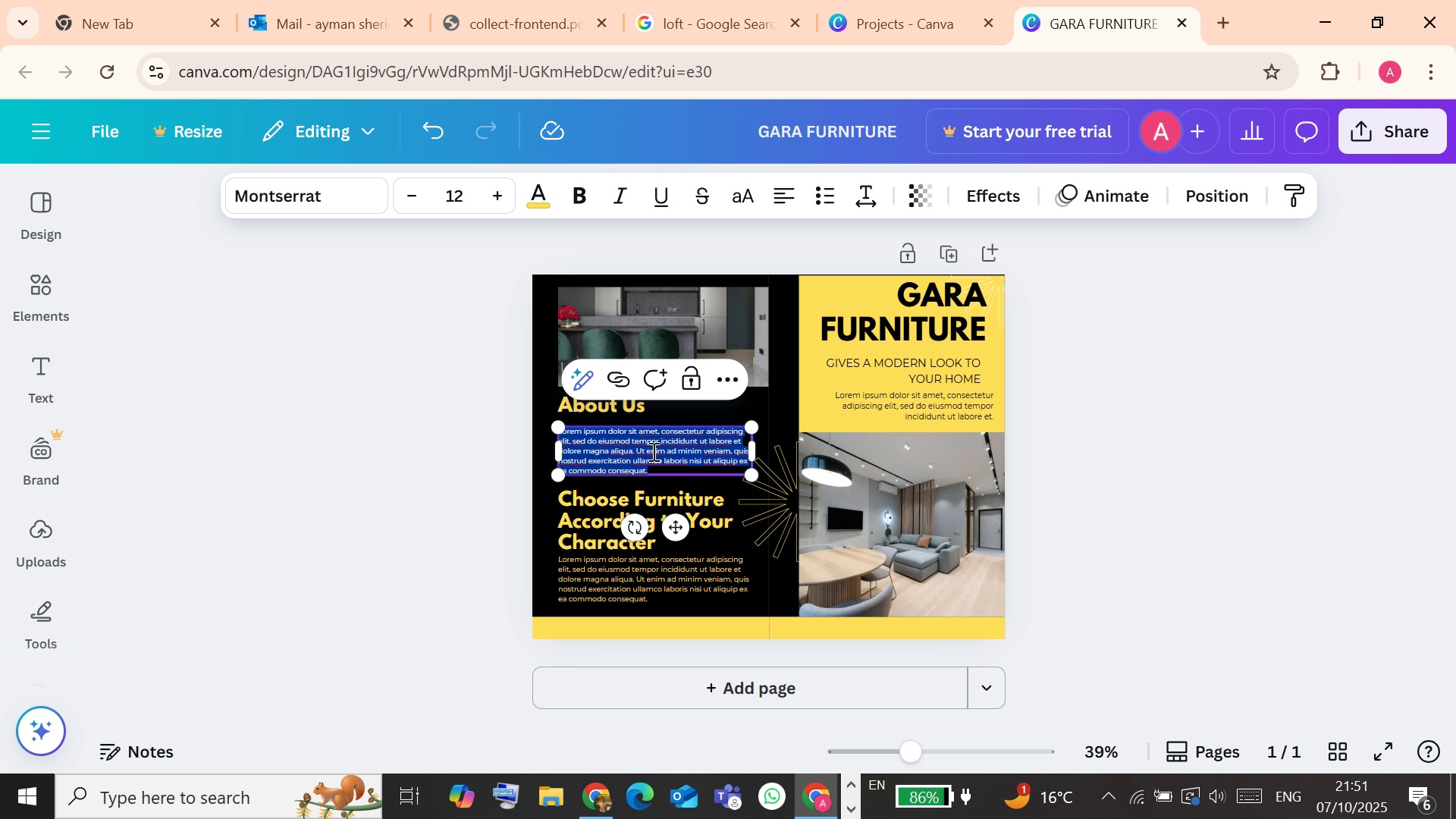 
right_click([652, 451])
 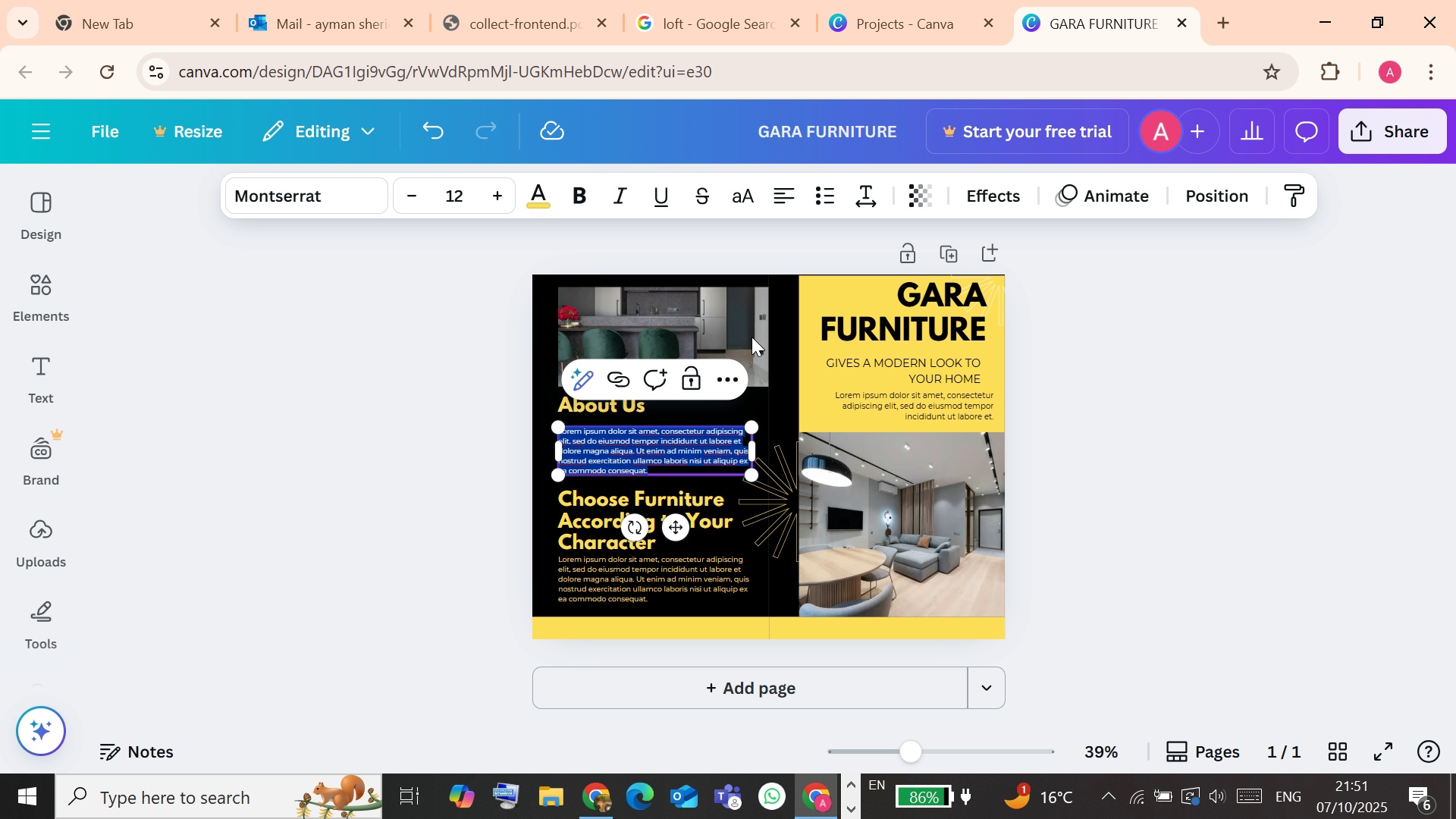 
left_click([752, 337])
 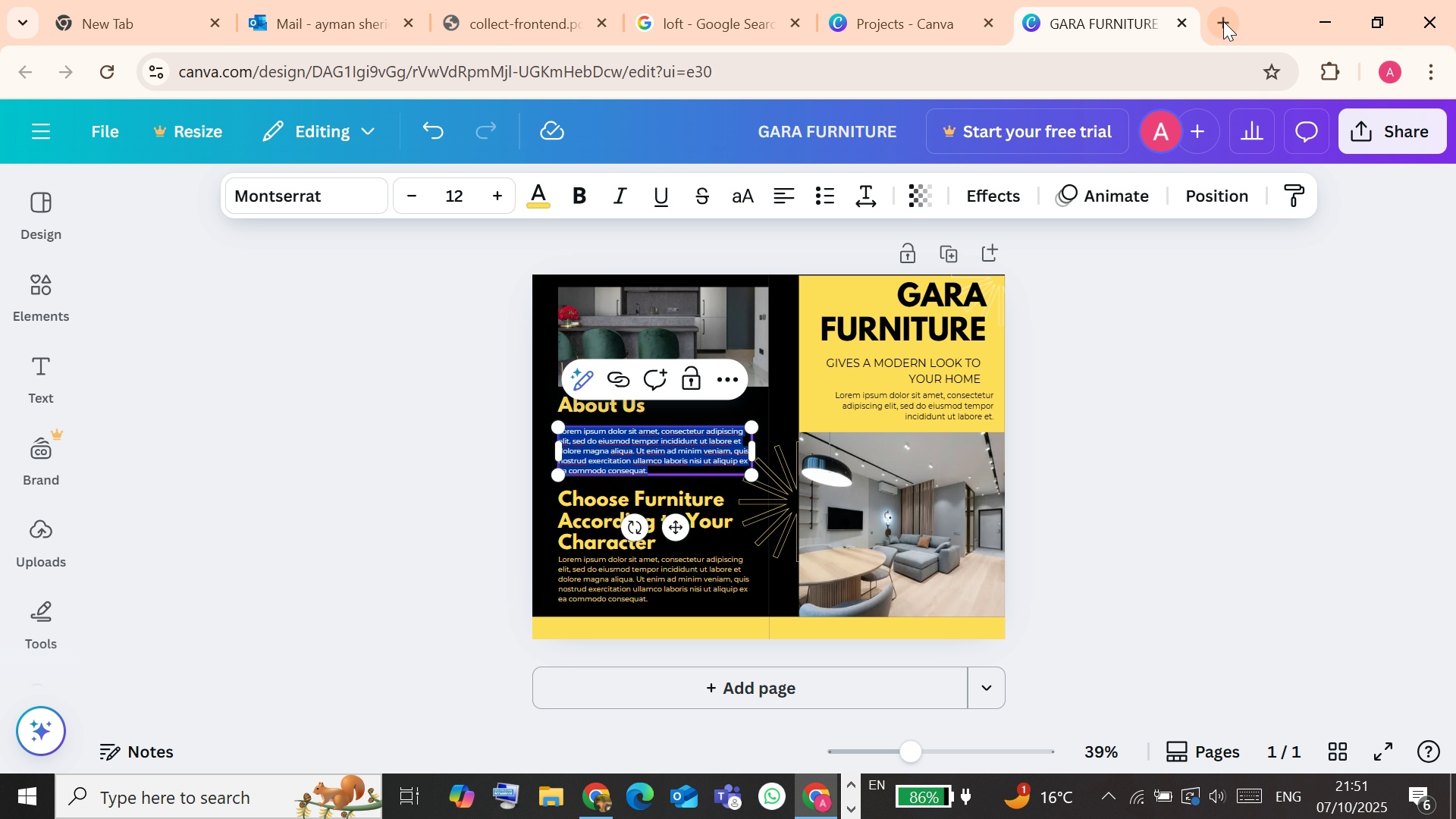 
left_click([1223, 20])
 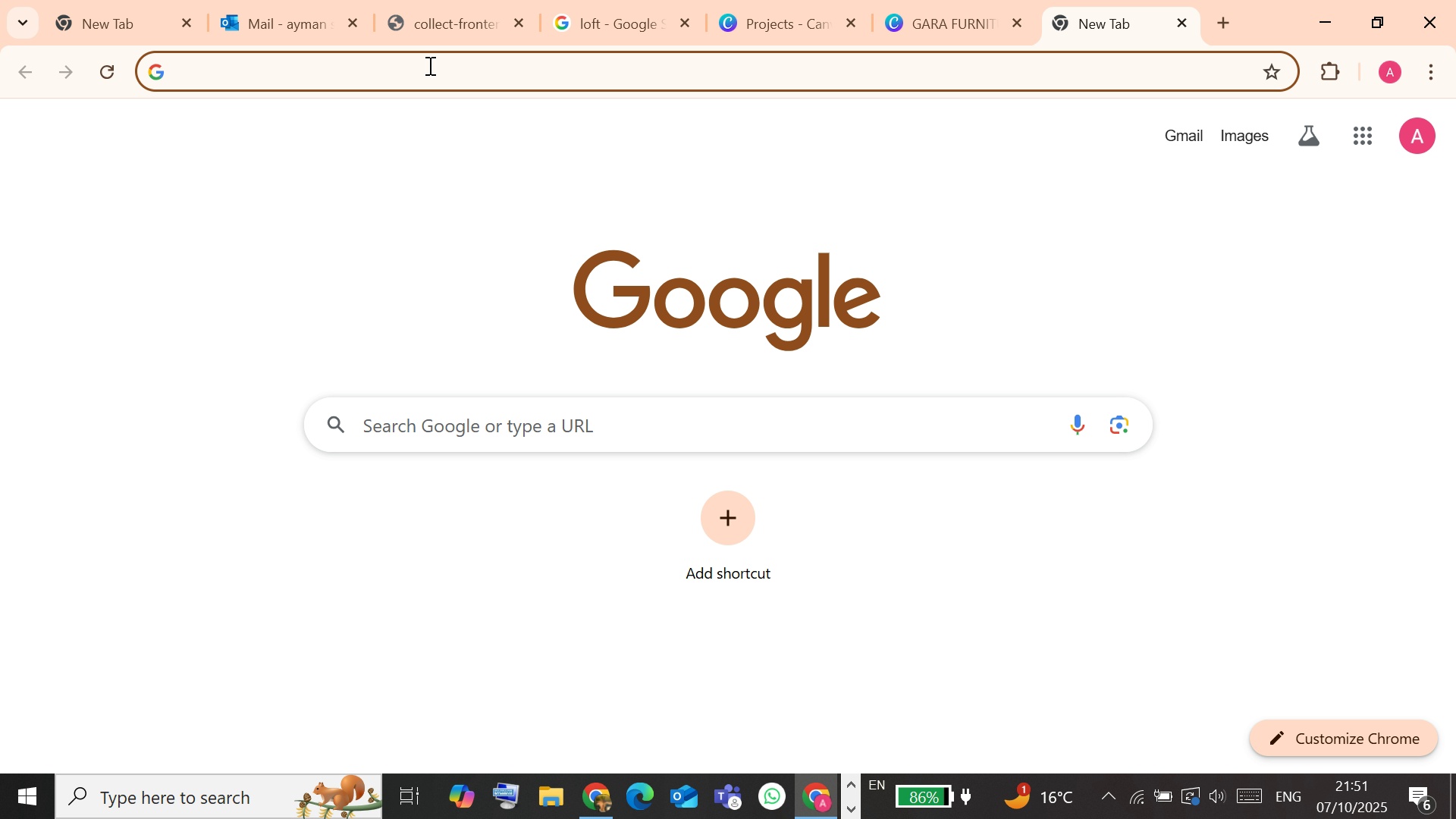 
type(GOO)
 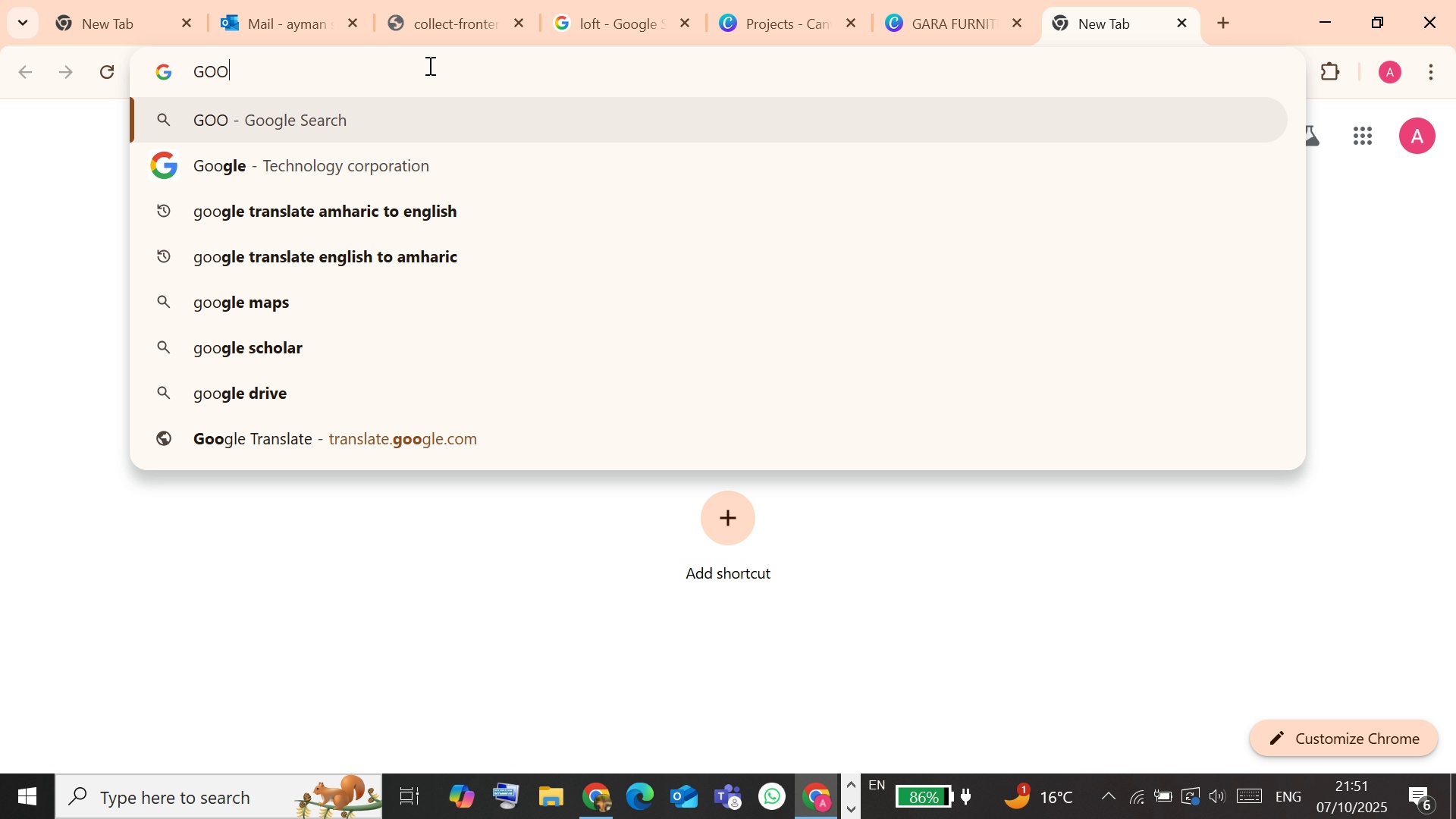 
key(ArrowDown)
 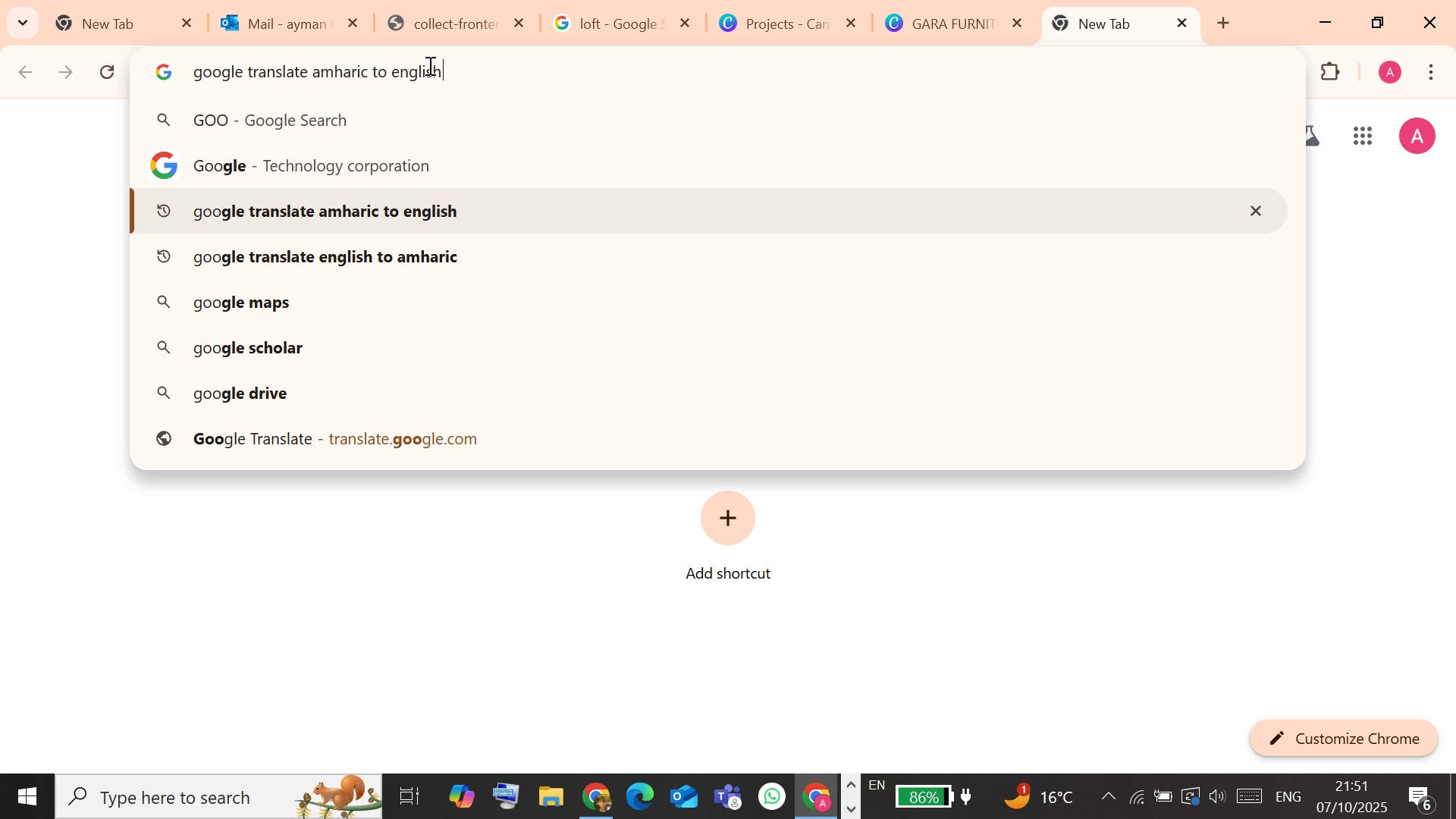 
key(ArrowDown)
 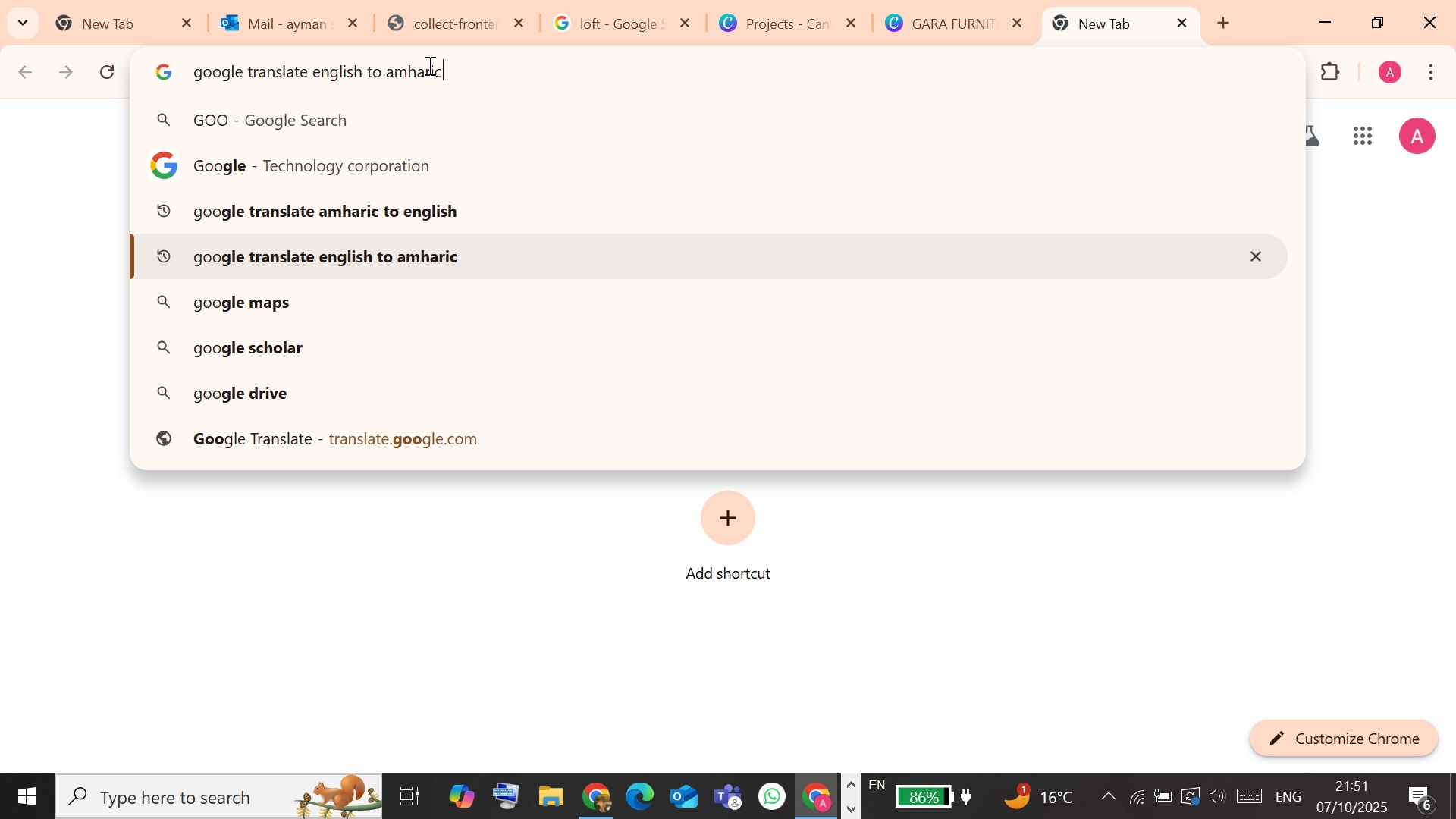 
key(ArrowDown)
 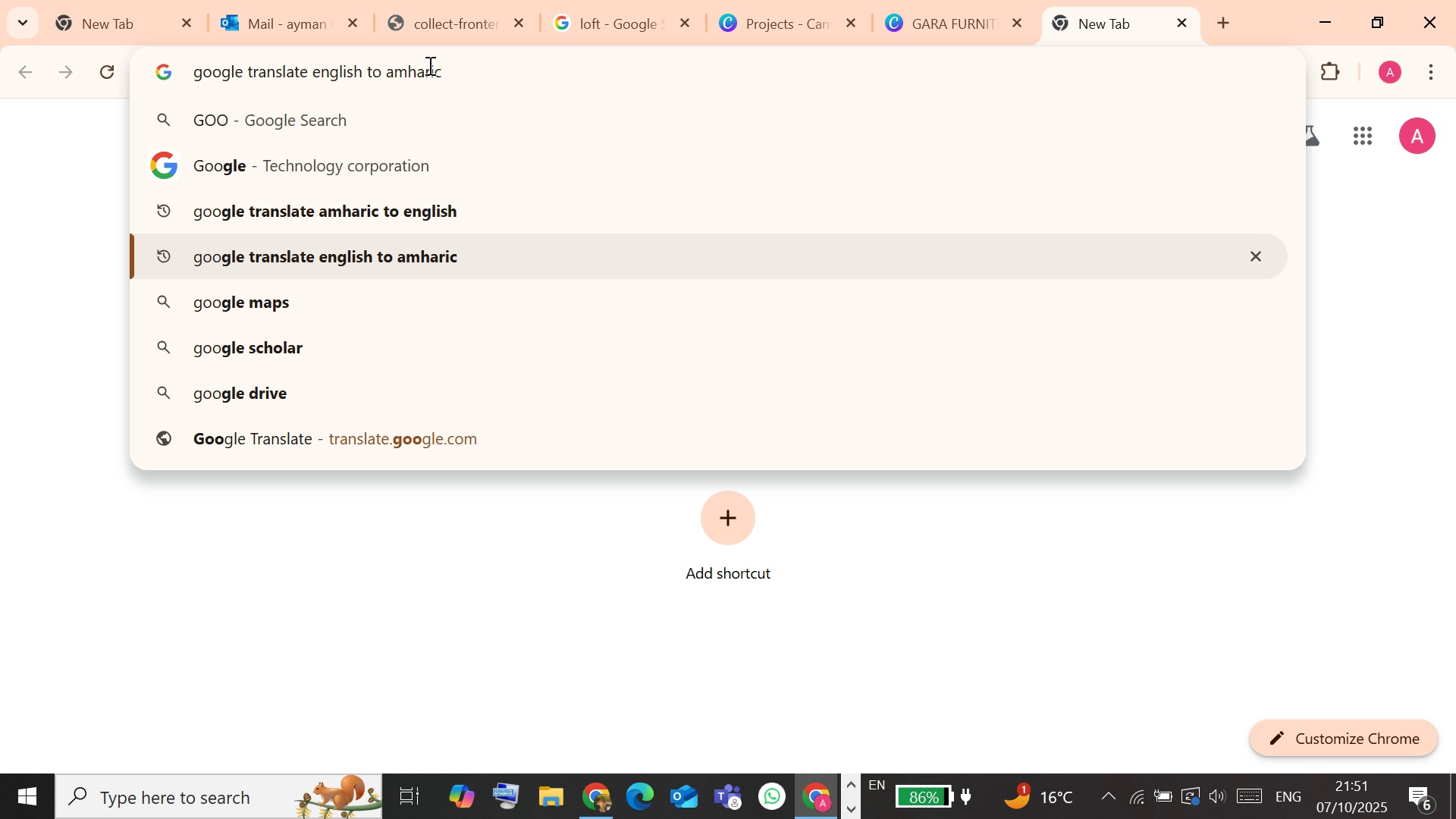 
key(Backspace)
 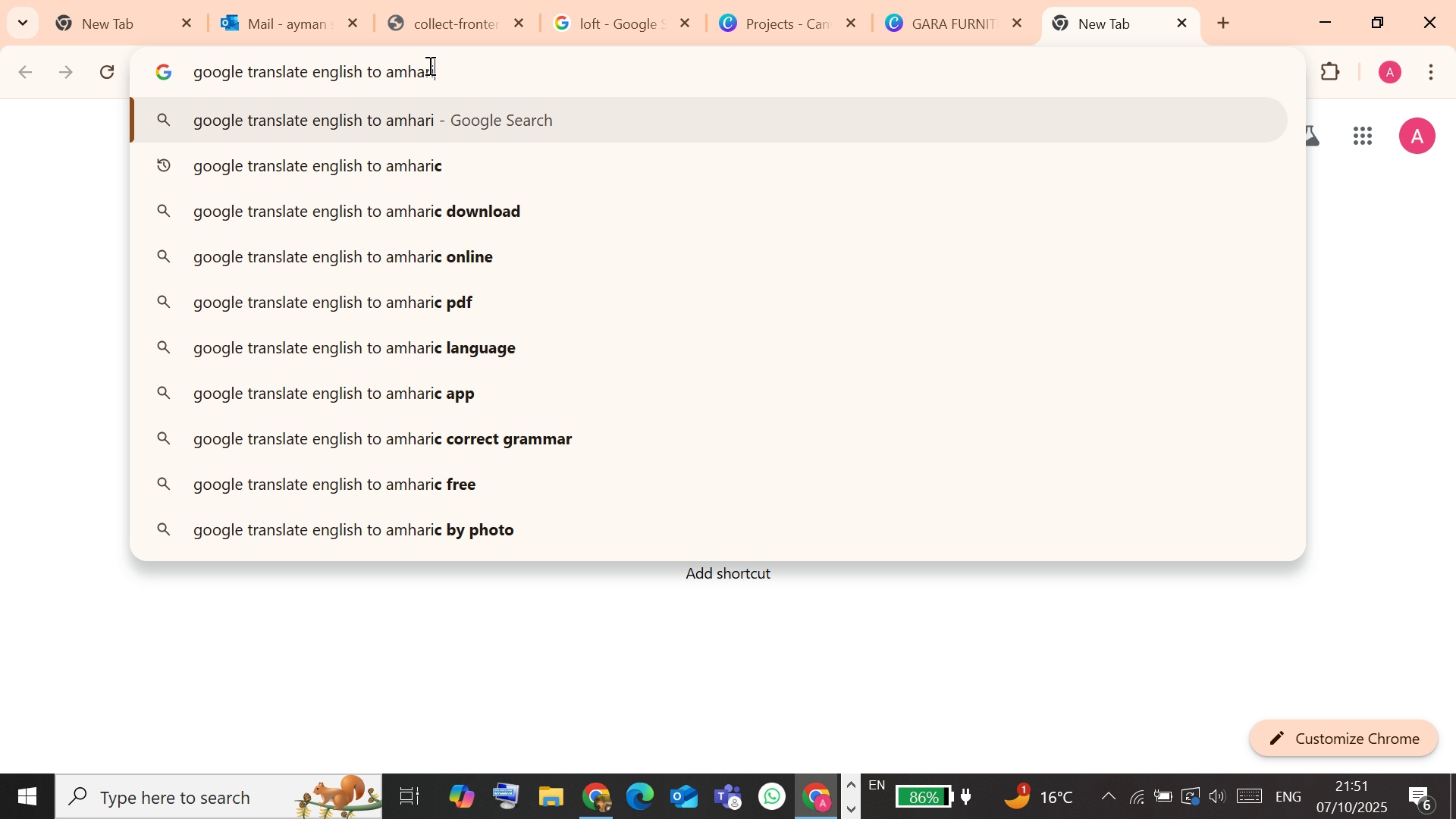 
key(Backspace)
 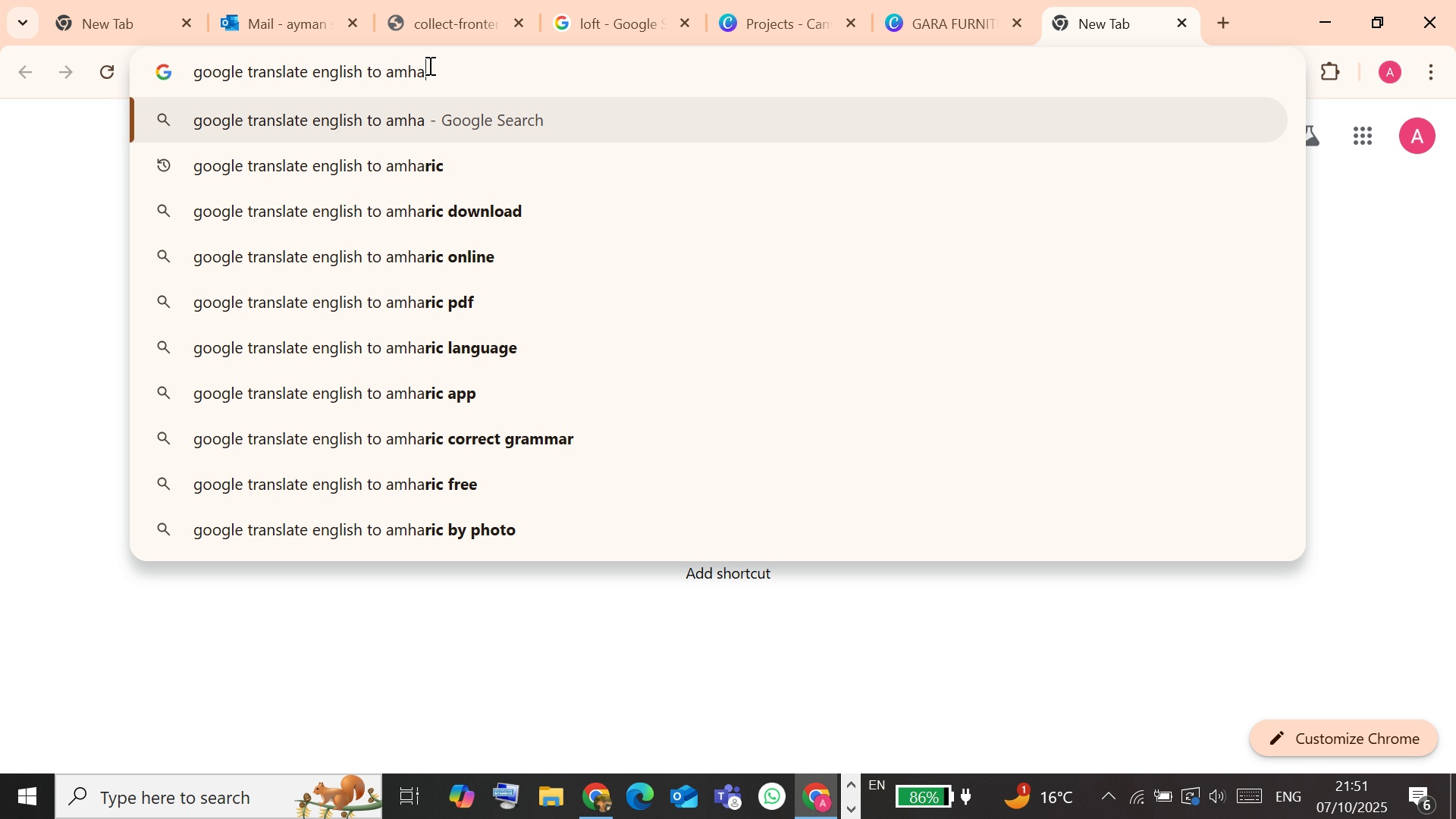 
key(Backspace)
 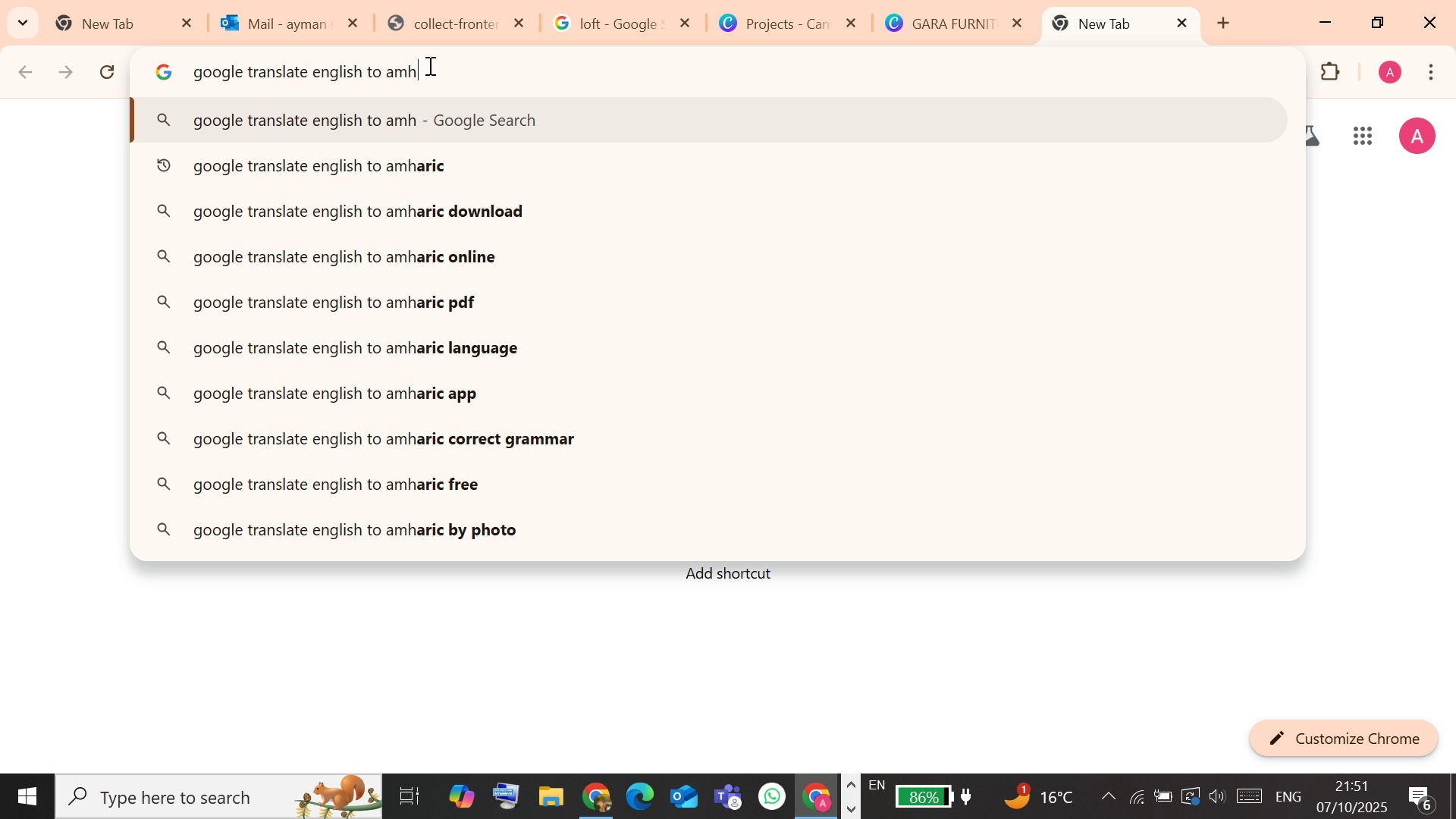 
key(Backspace)
 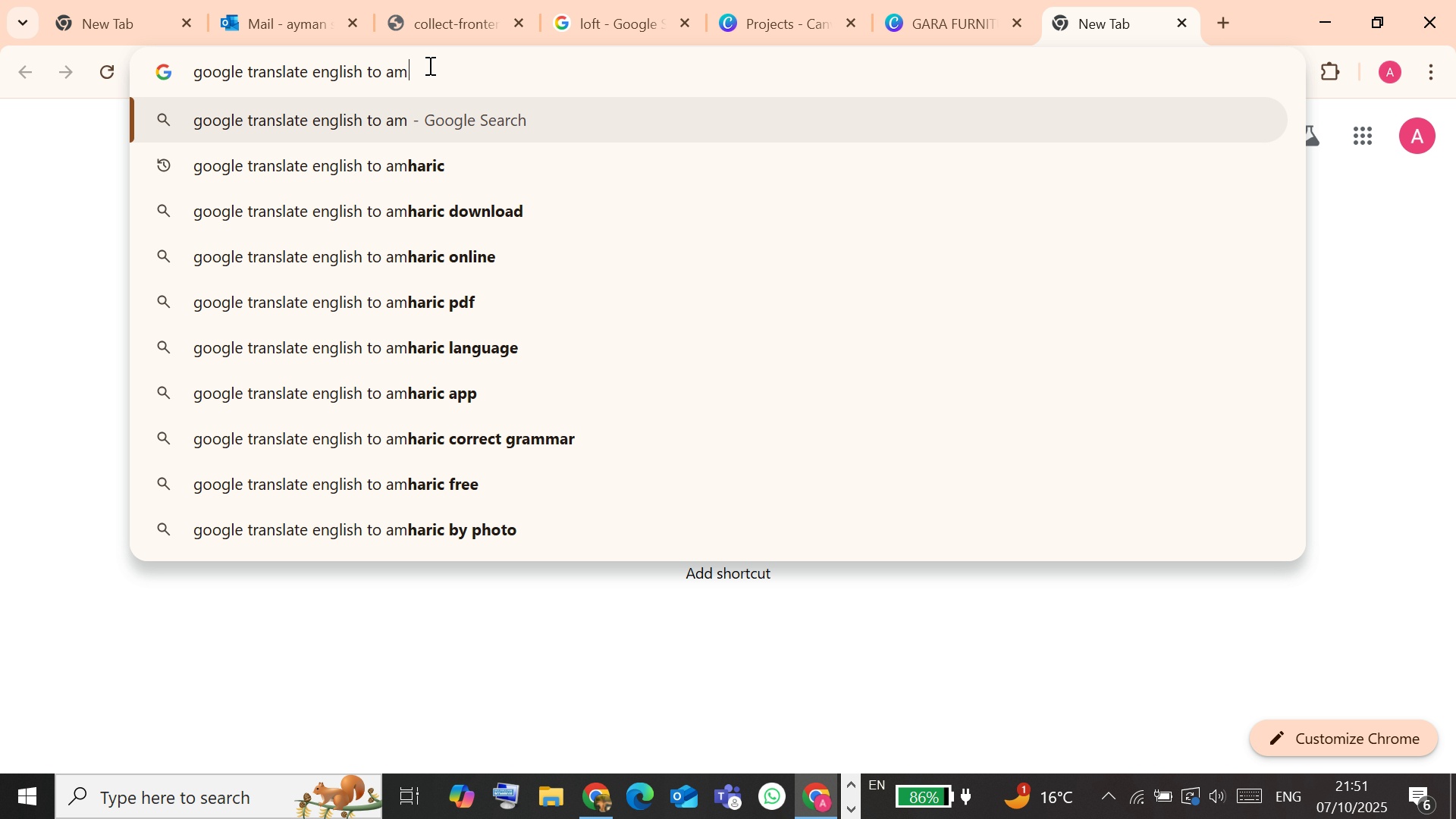 
key(Backspace)
 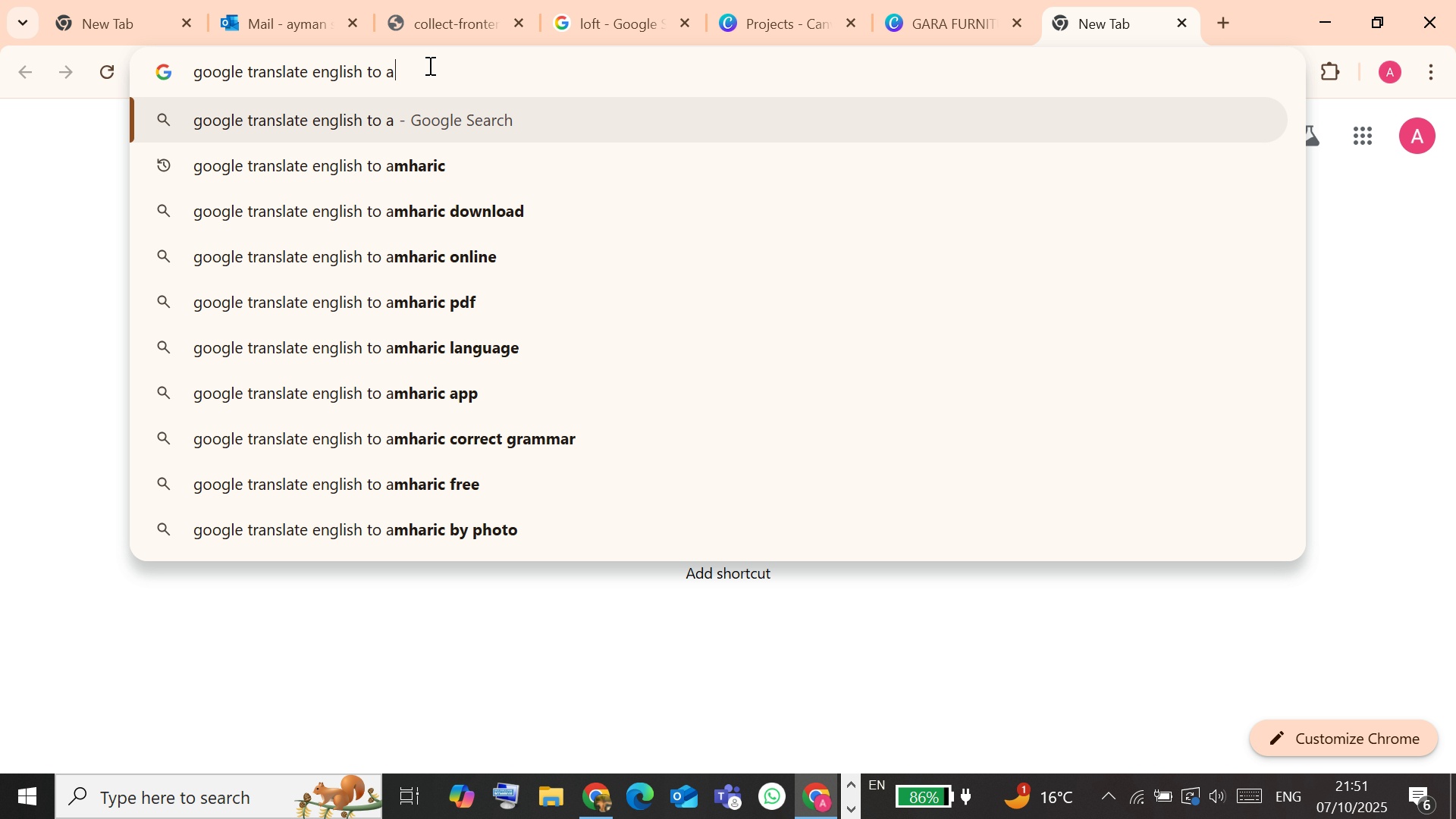 
key(Backspace)
 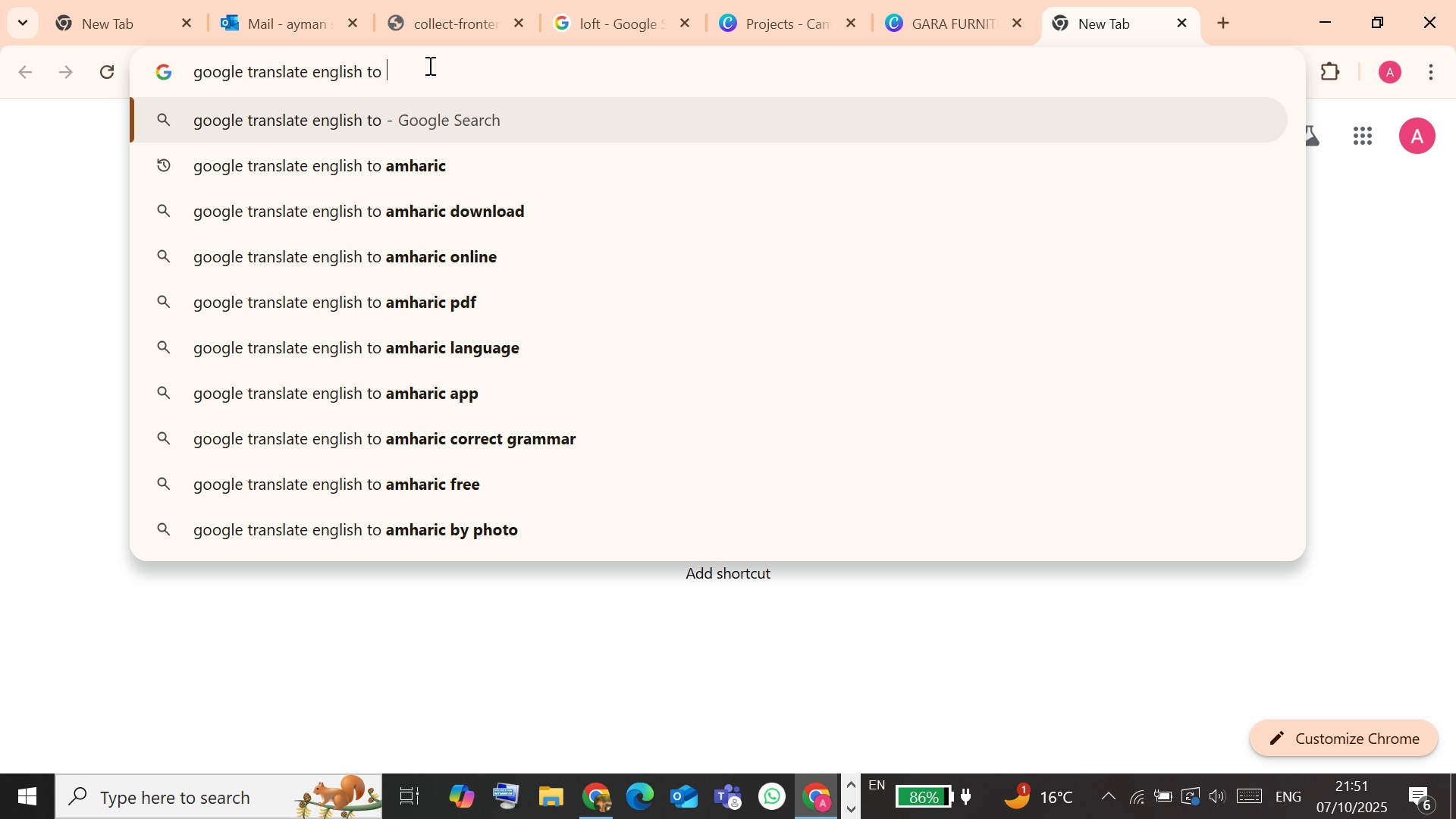 
key(Backspace)
 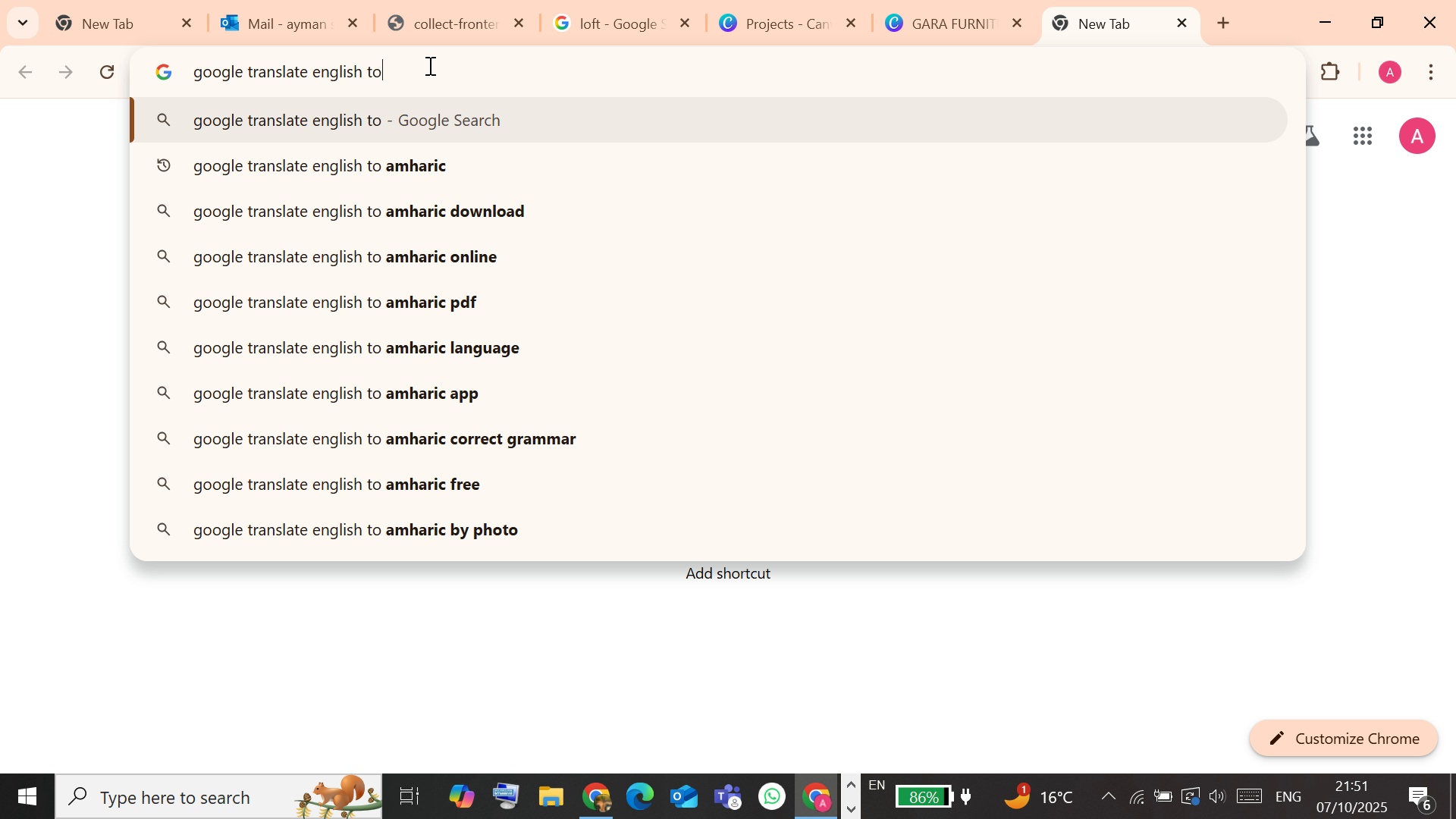 
key(Backspace)
 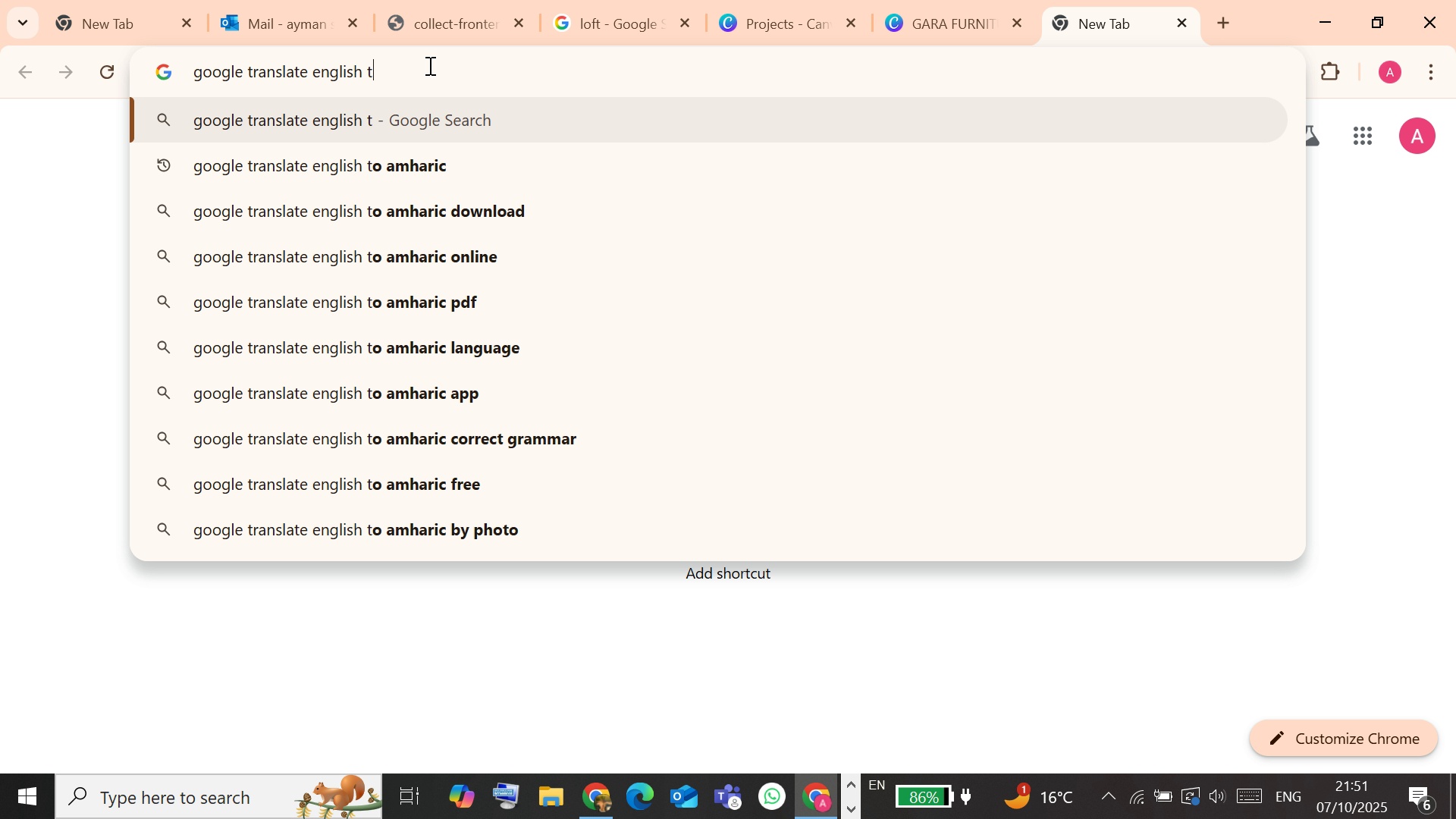 
key(Backspace)
 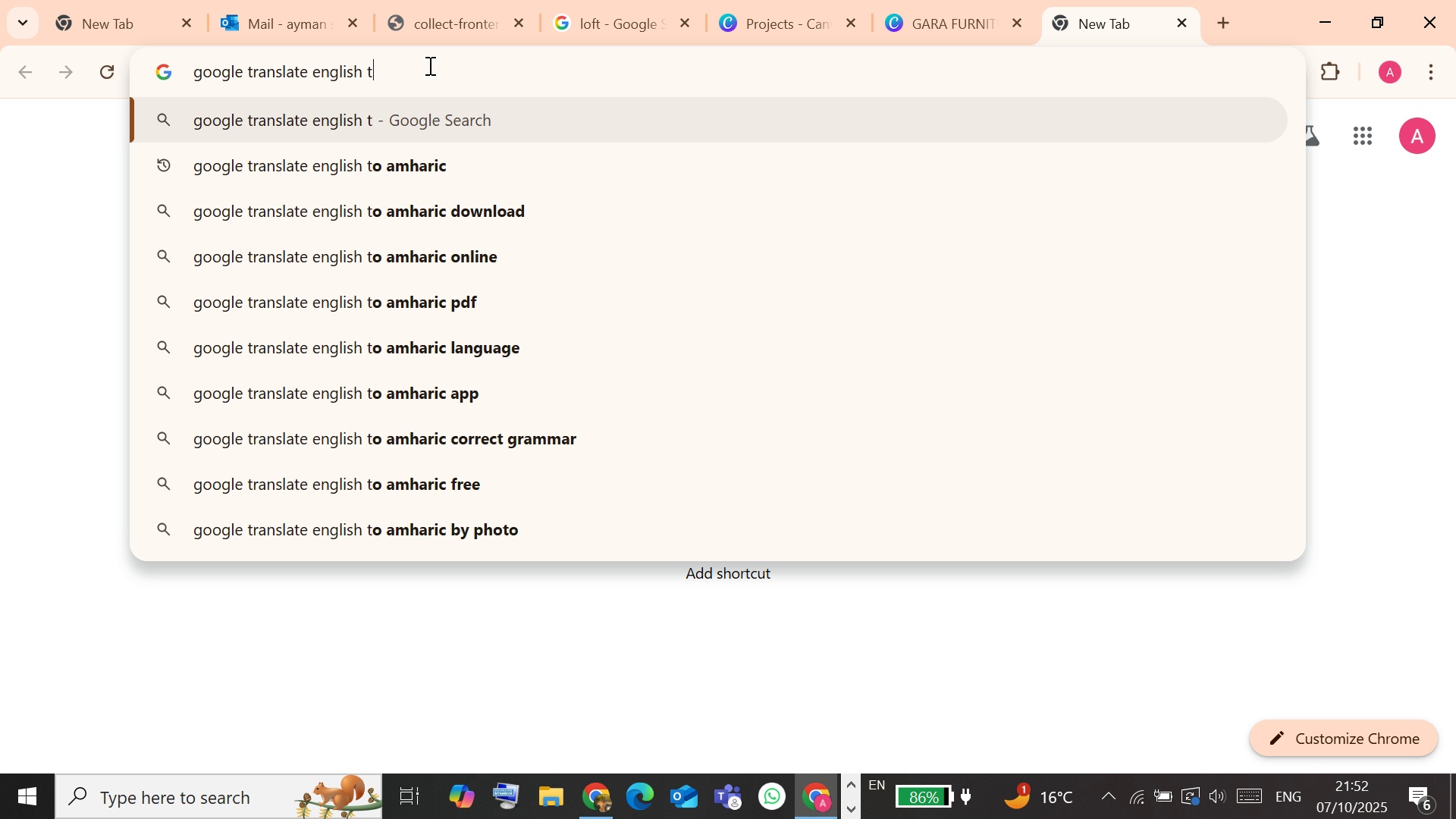 
key(Backspace)
 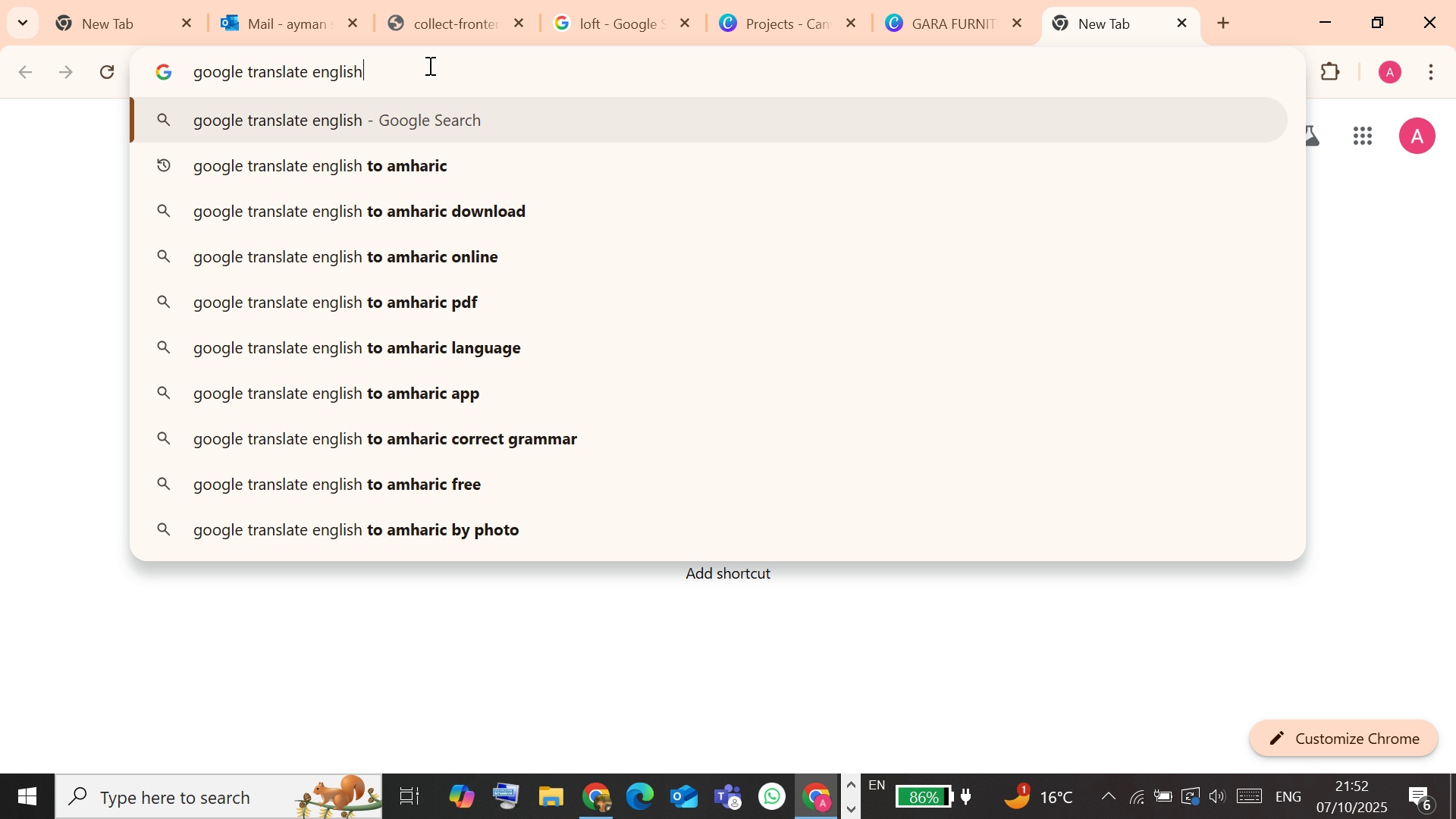 
key(Backspace)
 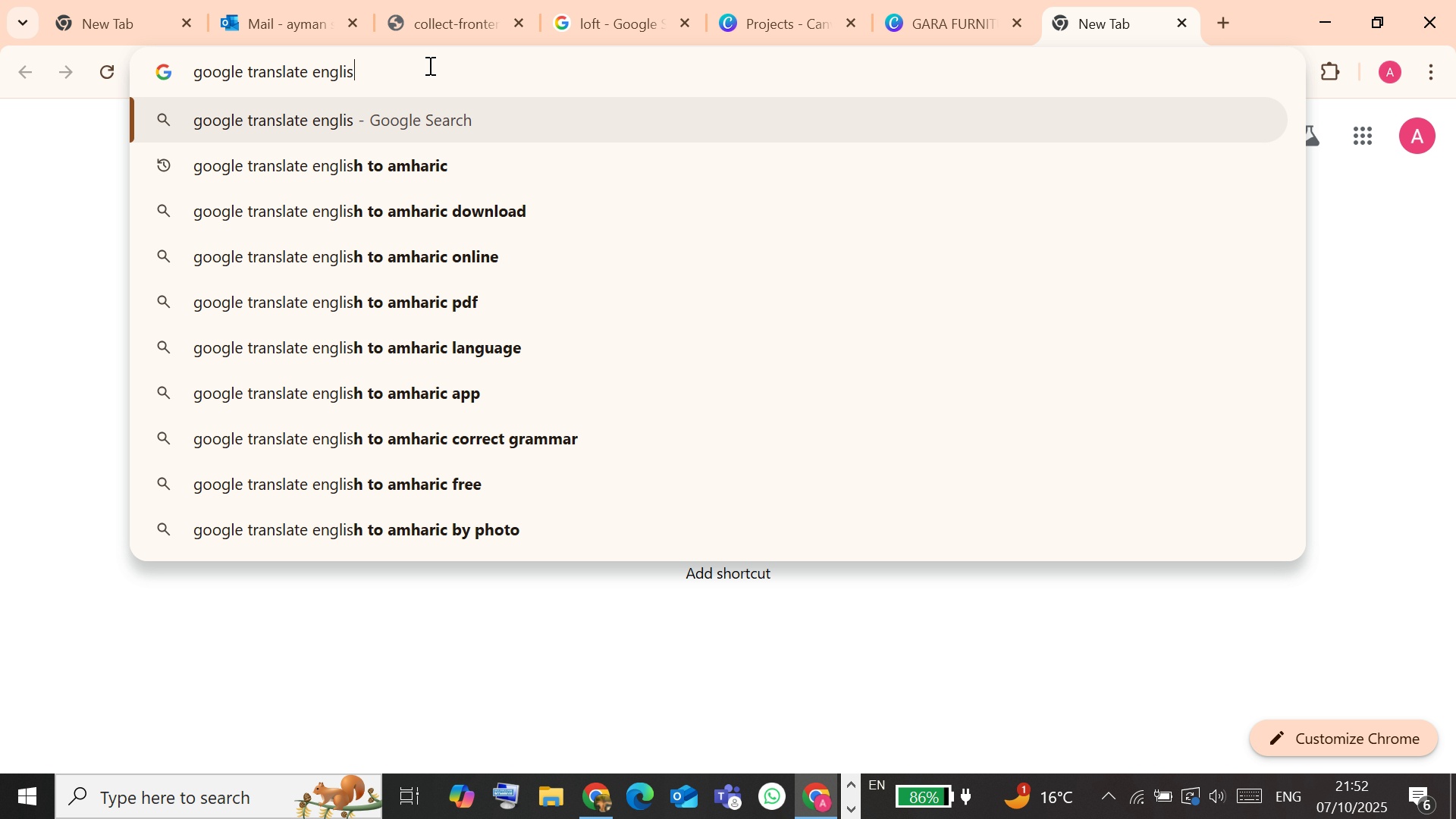 
key(Backspace)
 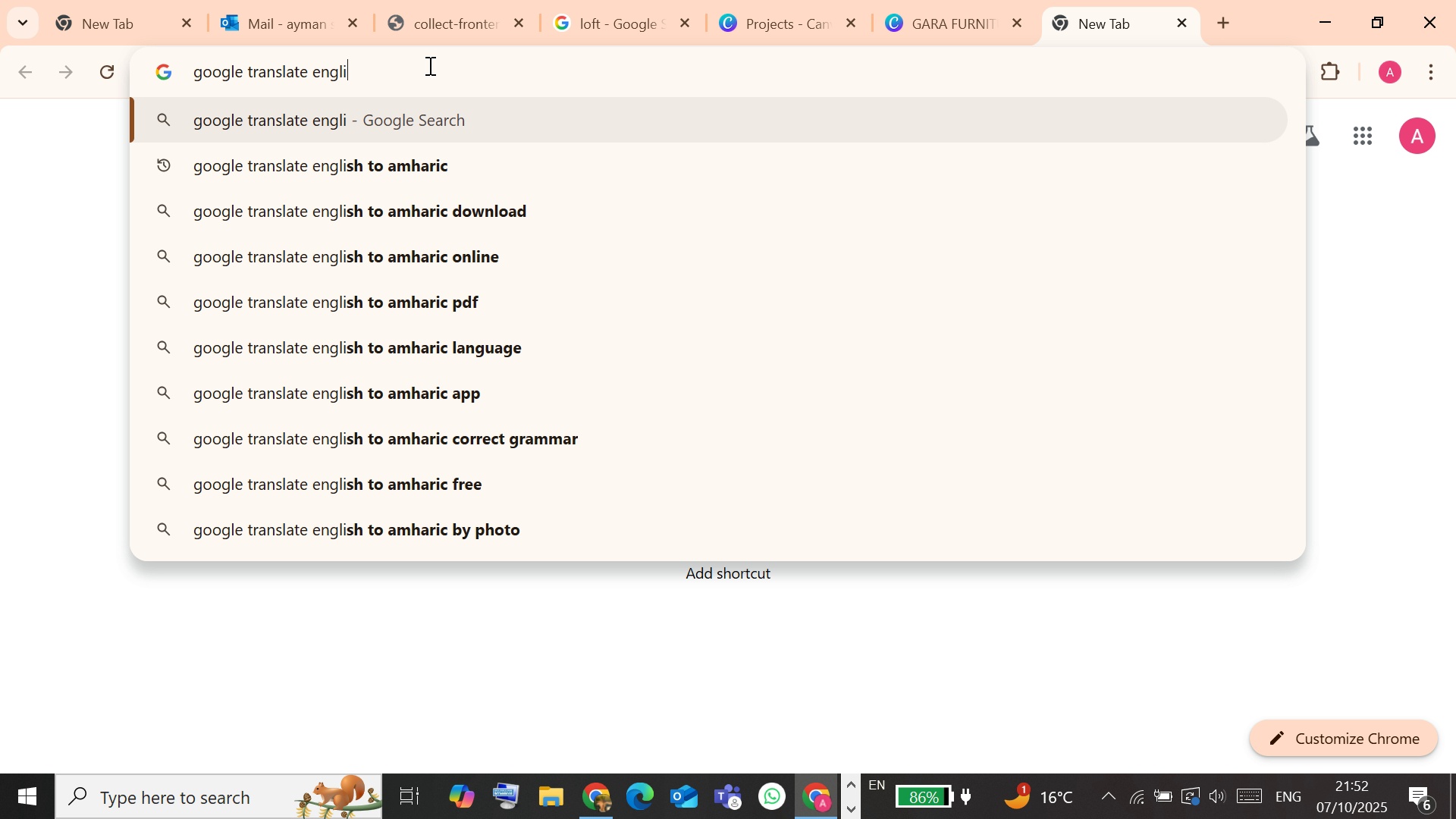 
key(Backspace)
 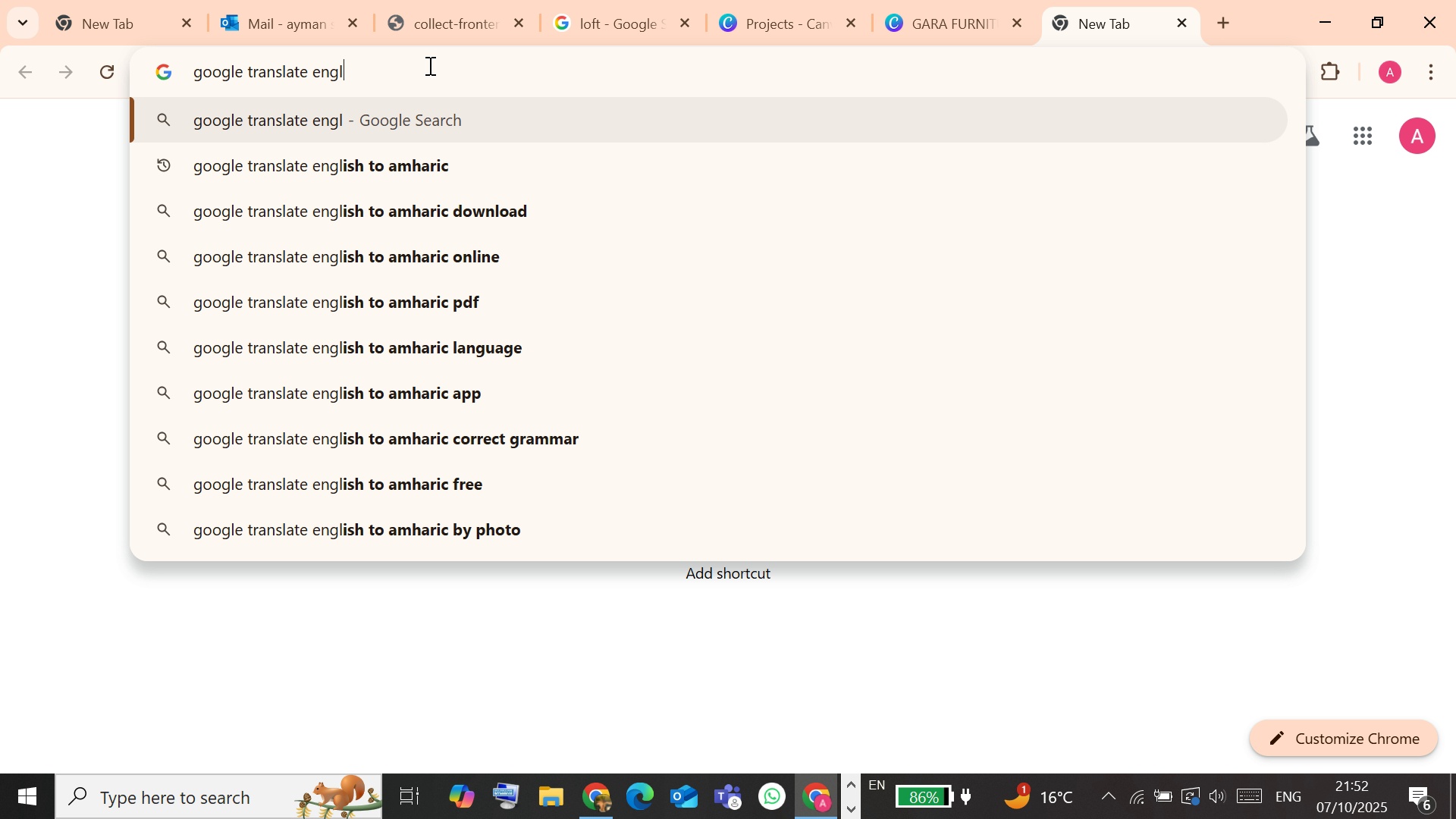 
key(Backspace)
 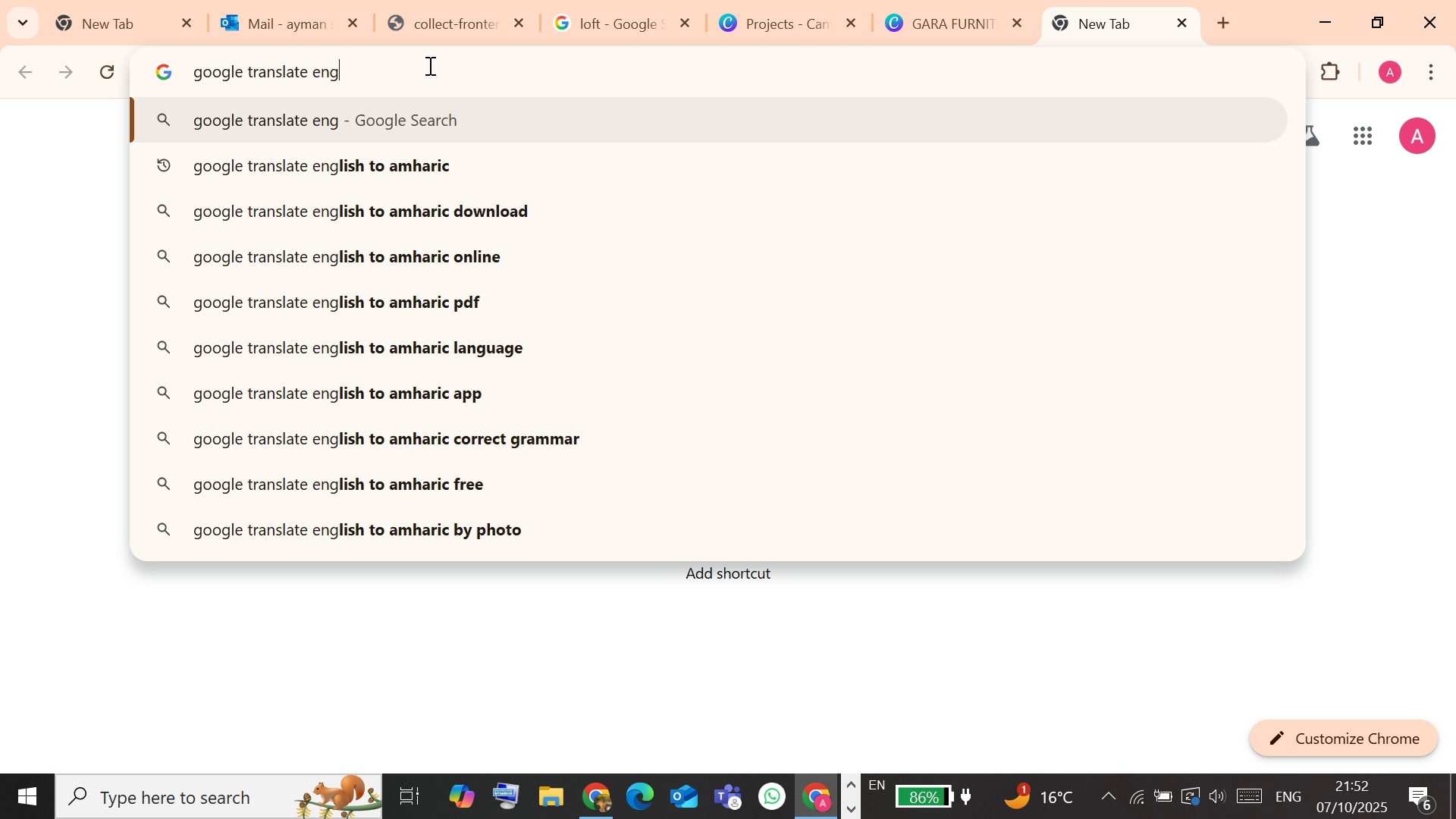 
key(Backspace)
 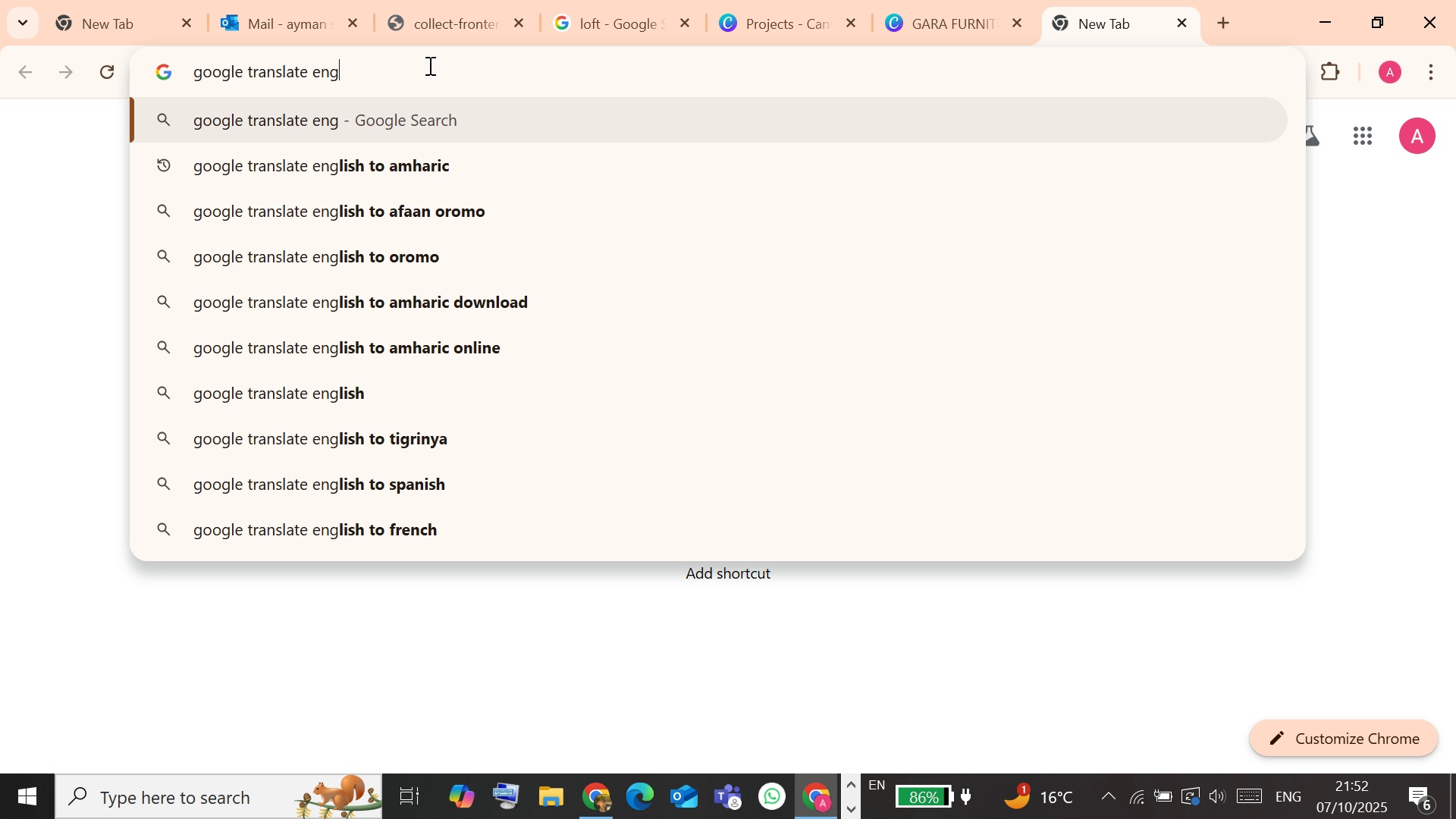 
key(Backspace)
 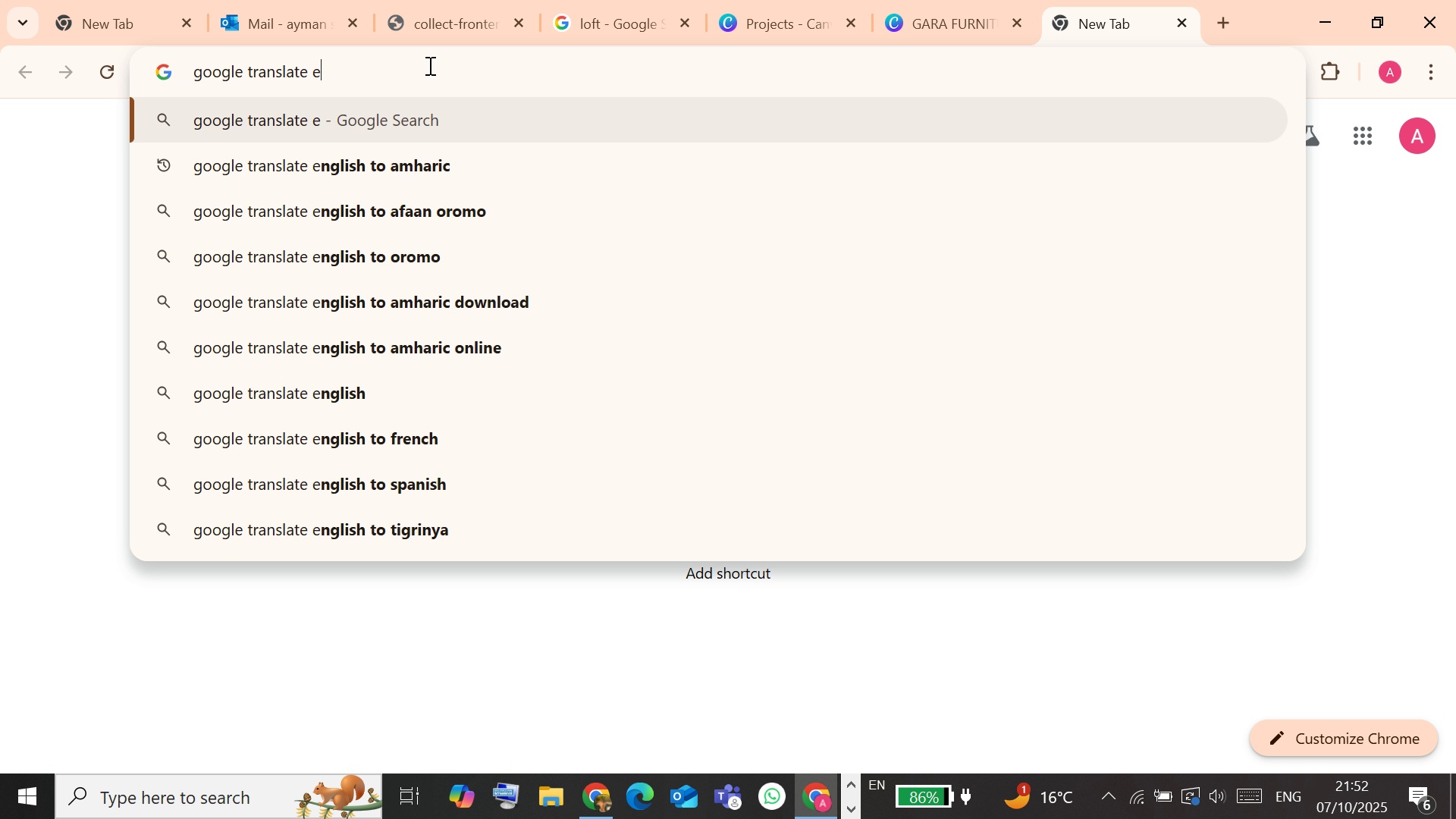 
key(Backspace)
 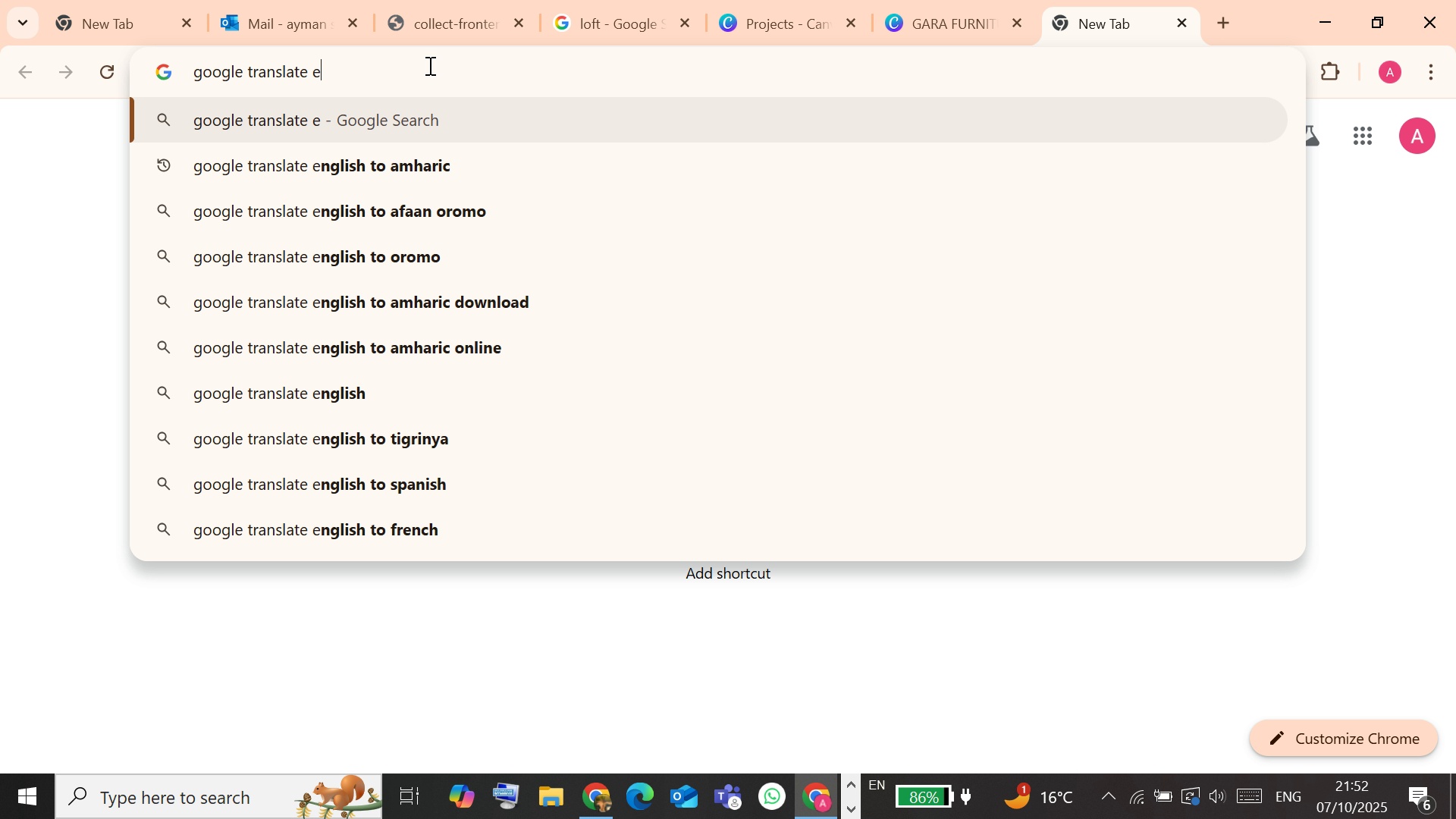 
key(Backspace)
 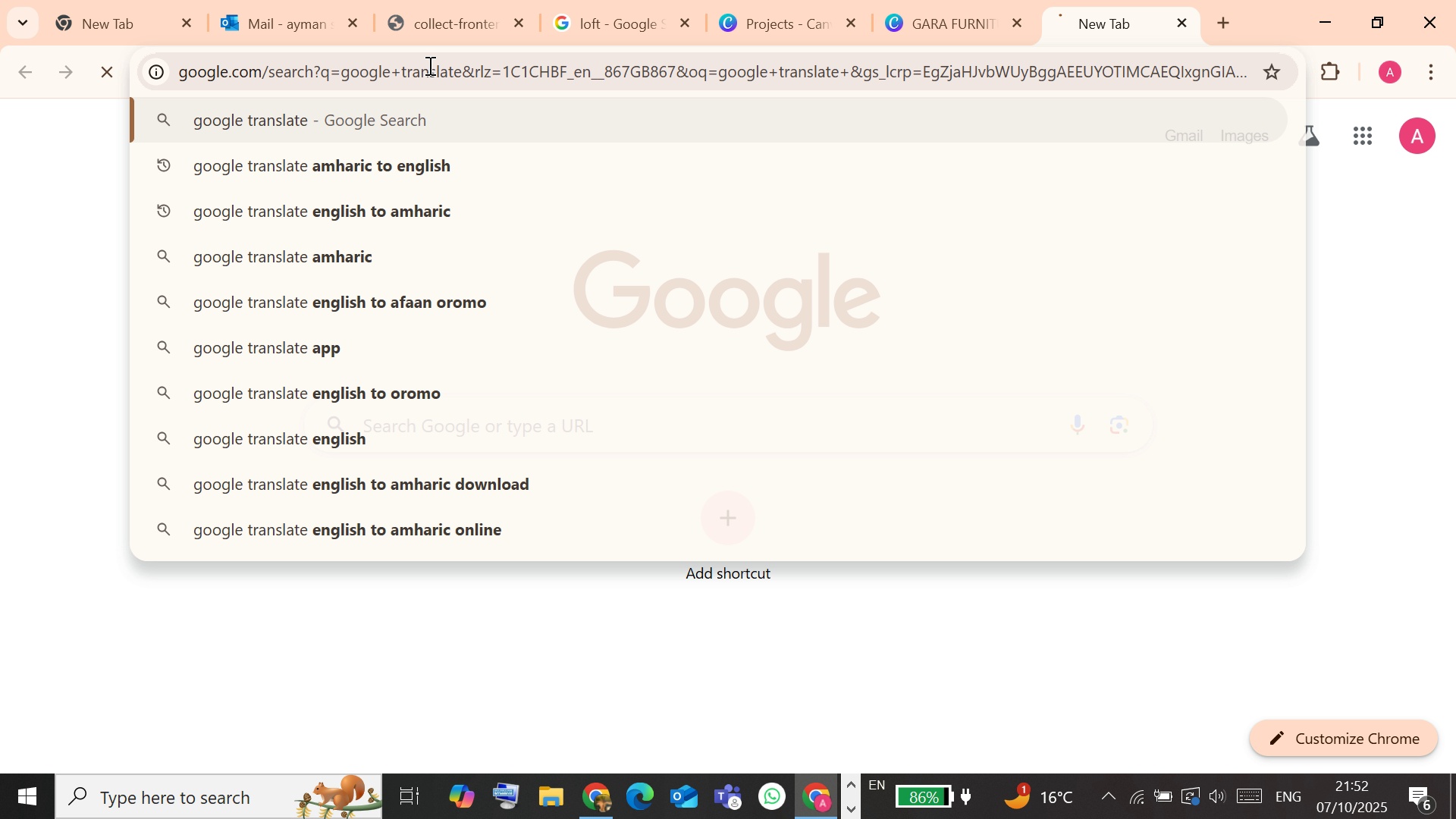 
key(Enter)
 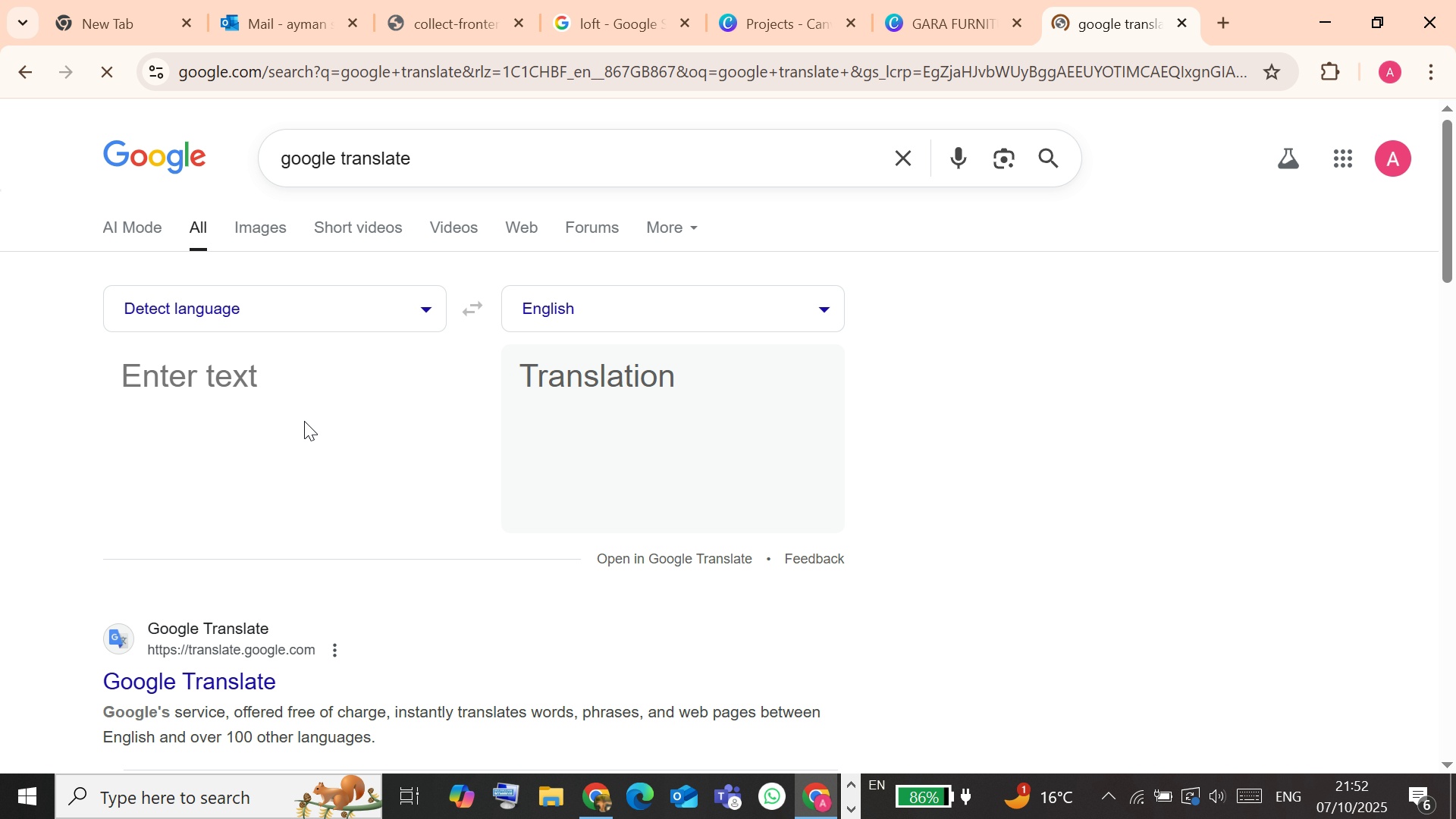 
right_click([235, 366])
 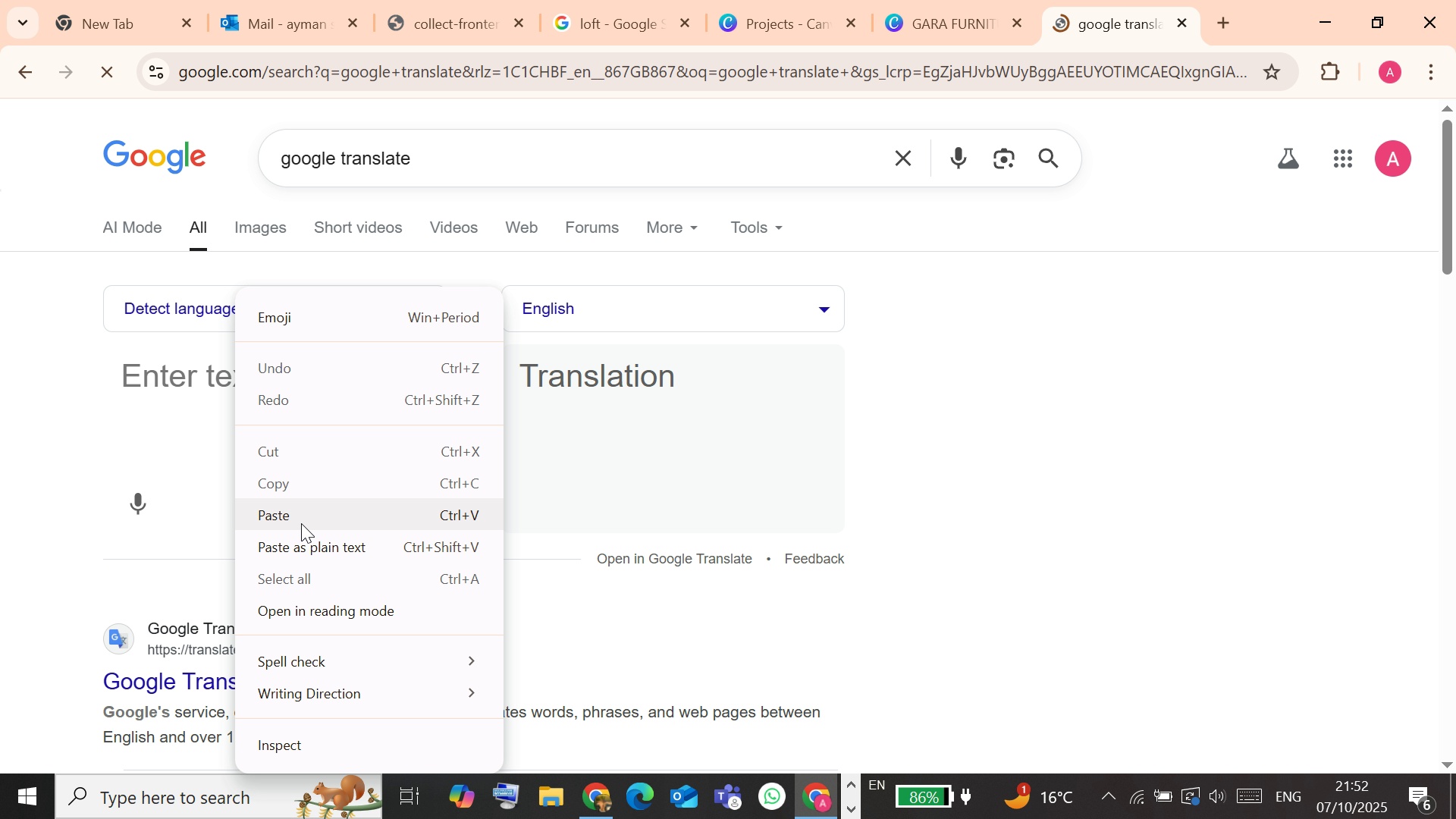 
left_click([301, 523])
 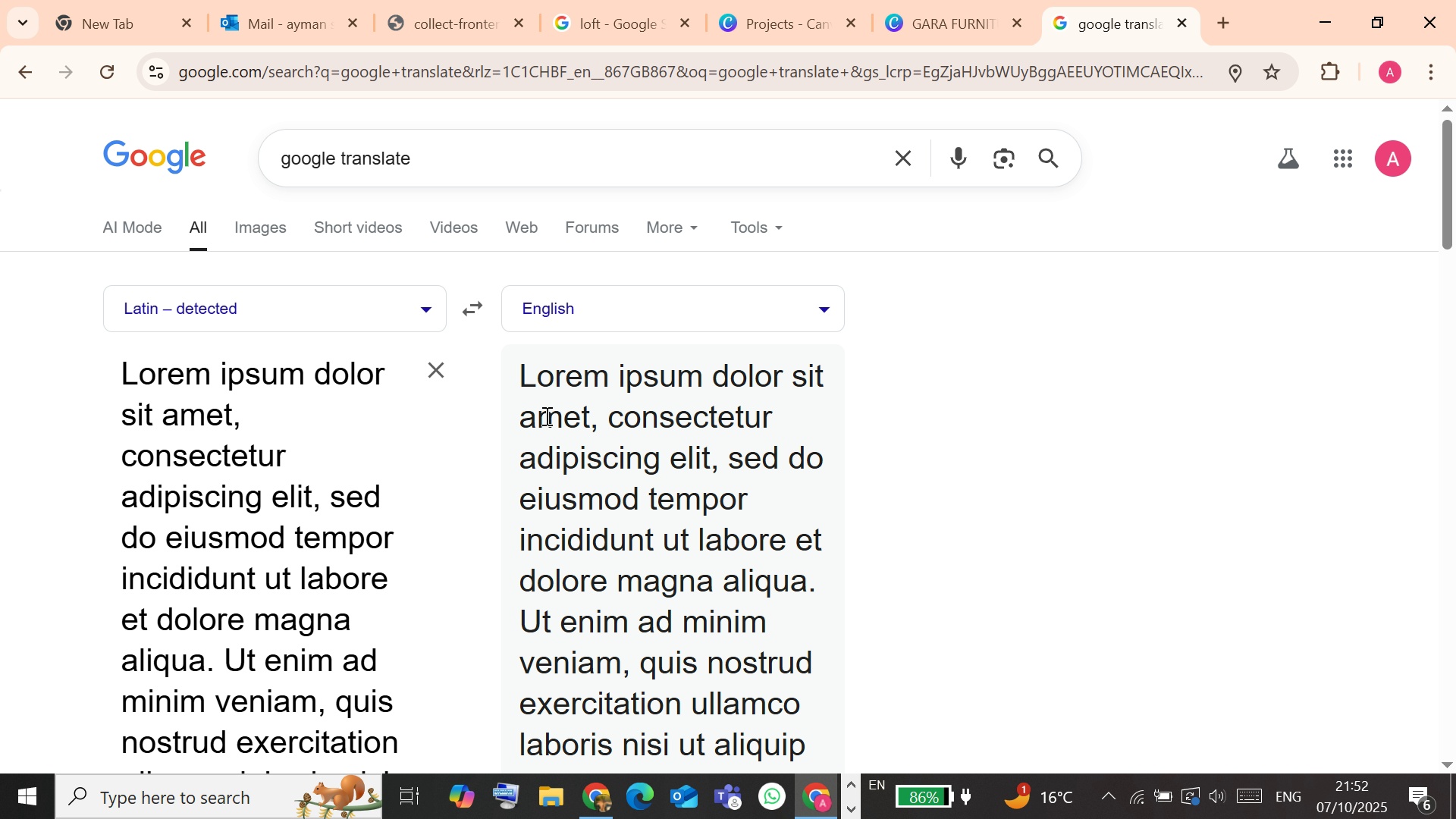 
scroll: coordinate [605, 471], scroll_direction: down, amount: 2.0
 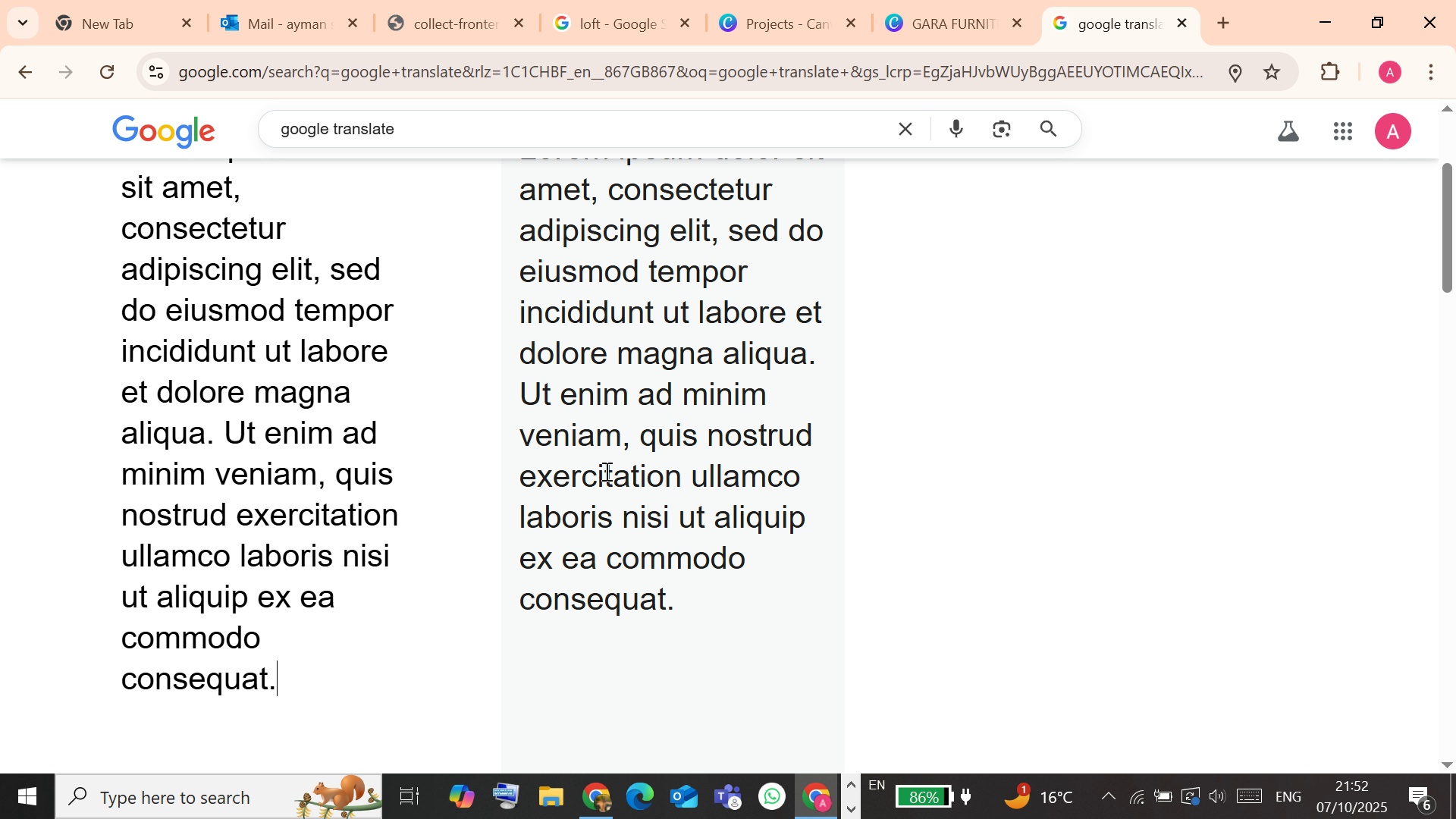 
scroll: coordinate [605, 471], scroll_direction: up, amount: 2.0
 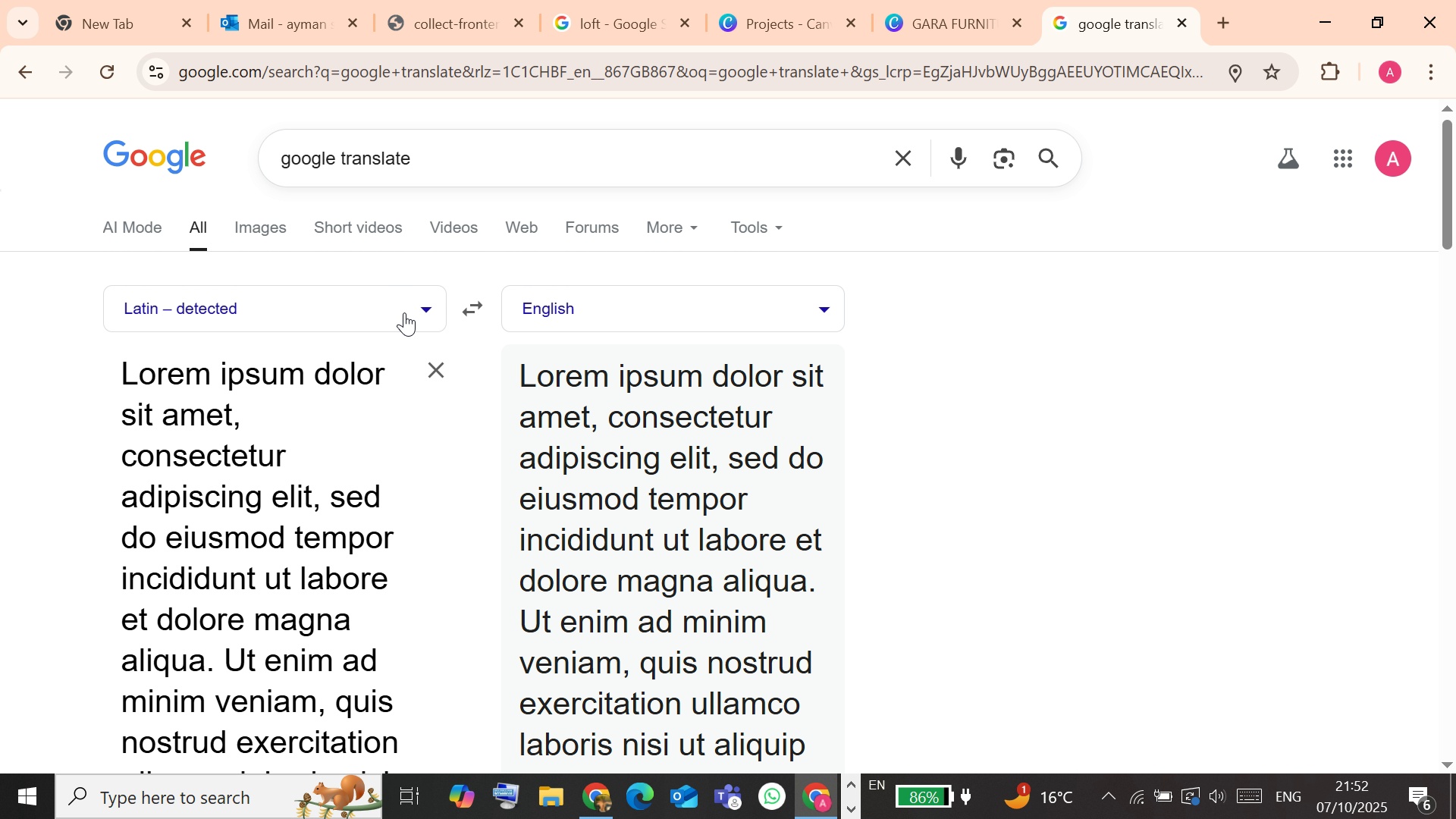 
wait(8.61)
 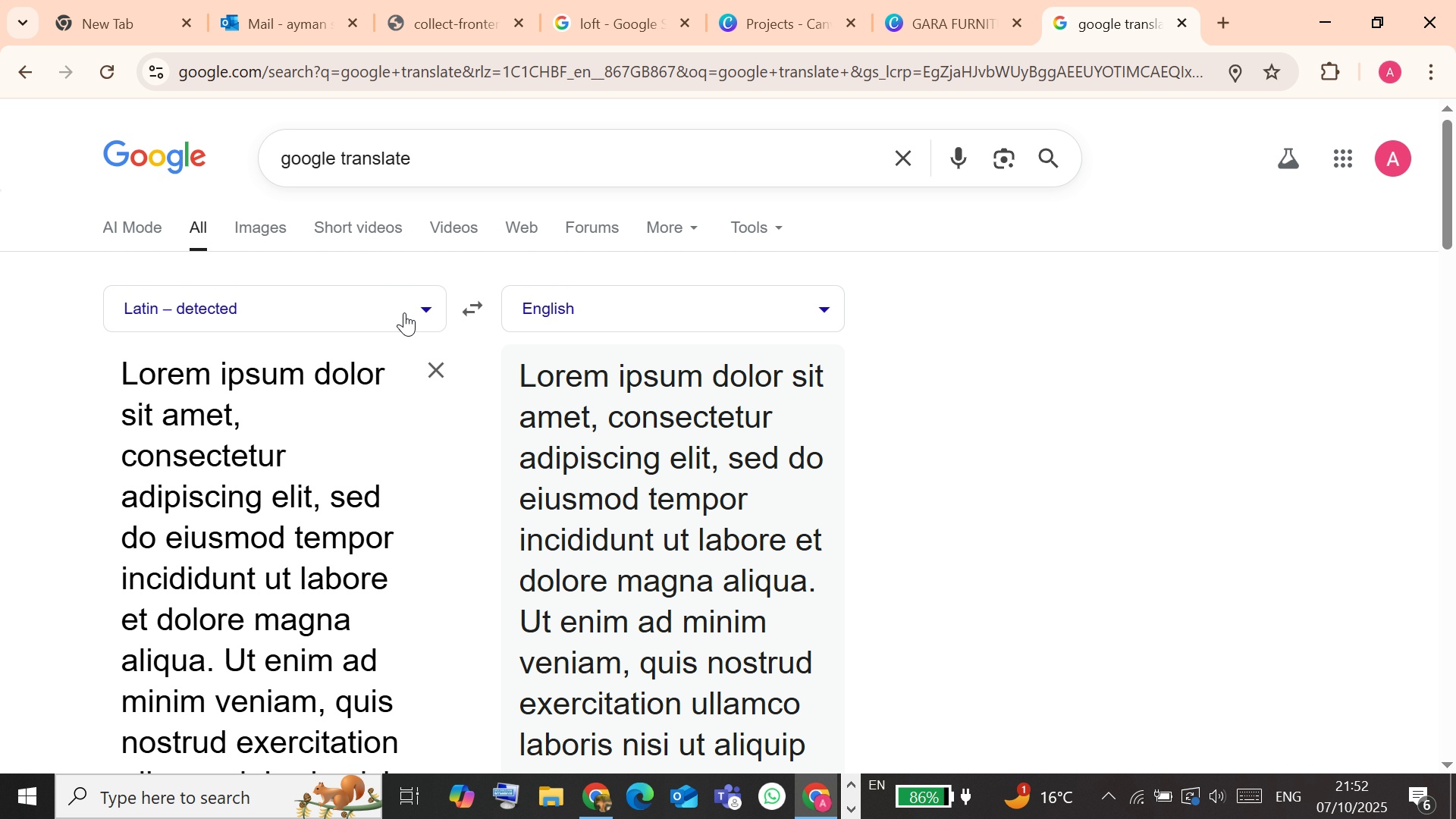 
left_click([481, 308])
 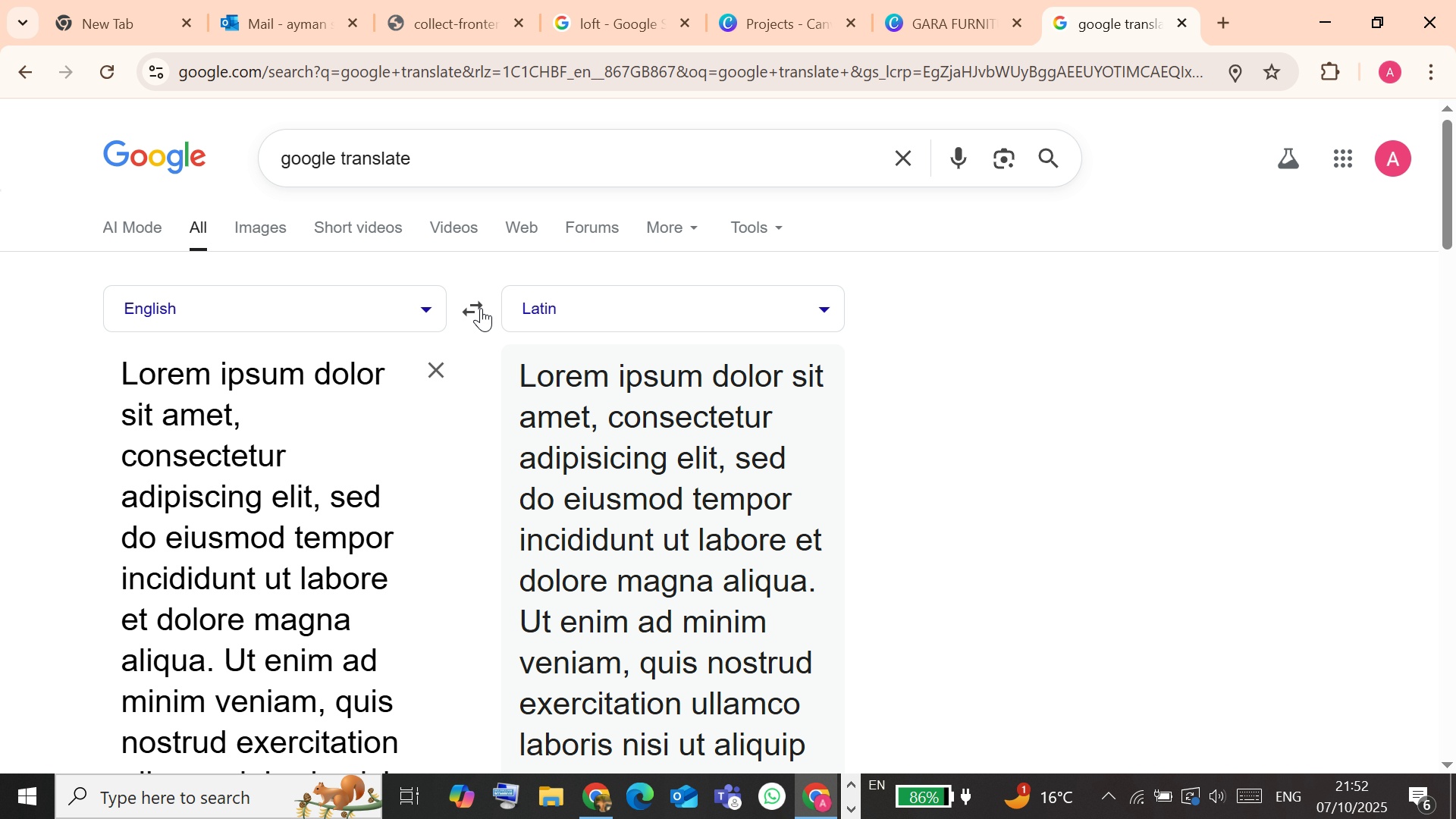 
left_click([481, 308])
 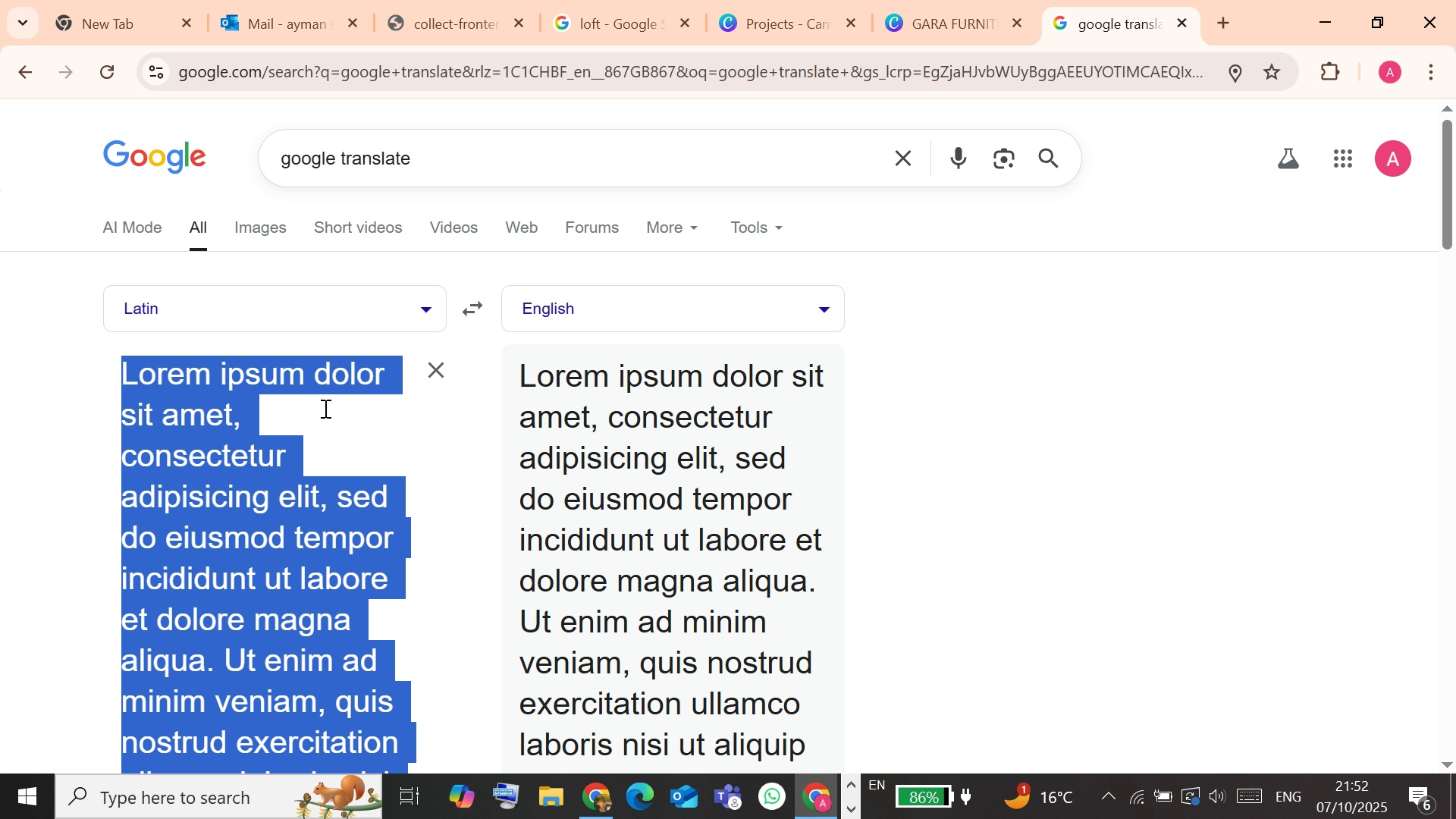 
left_click([621, 407])
 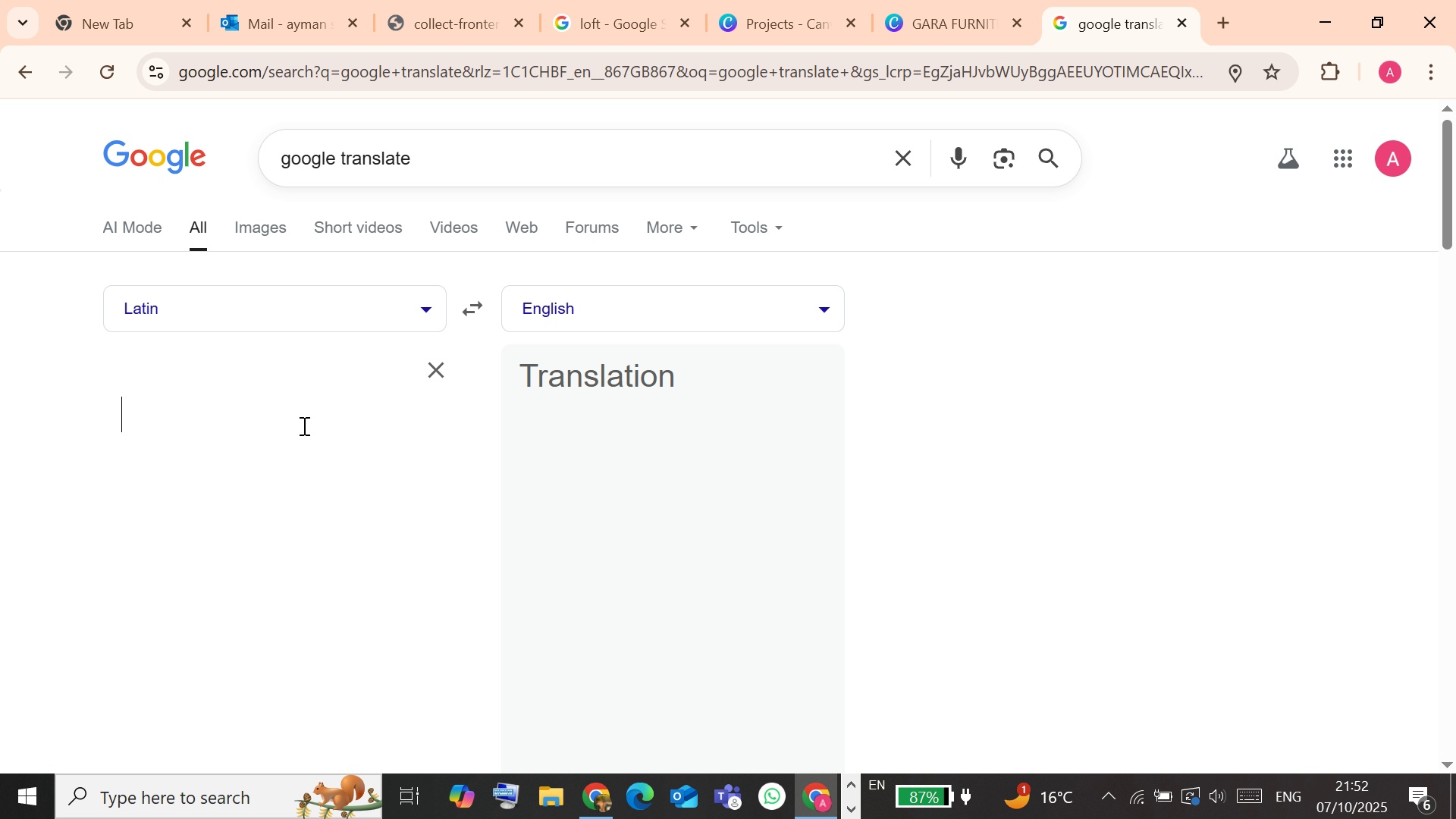 
key(Enter)
 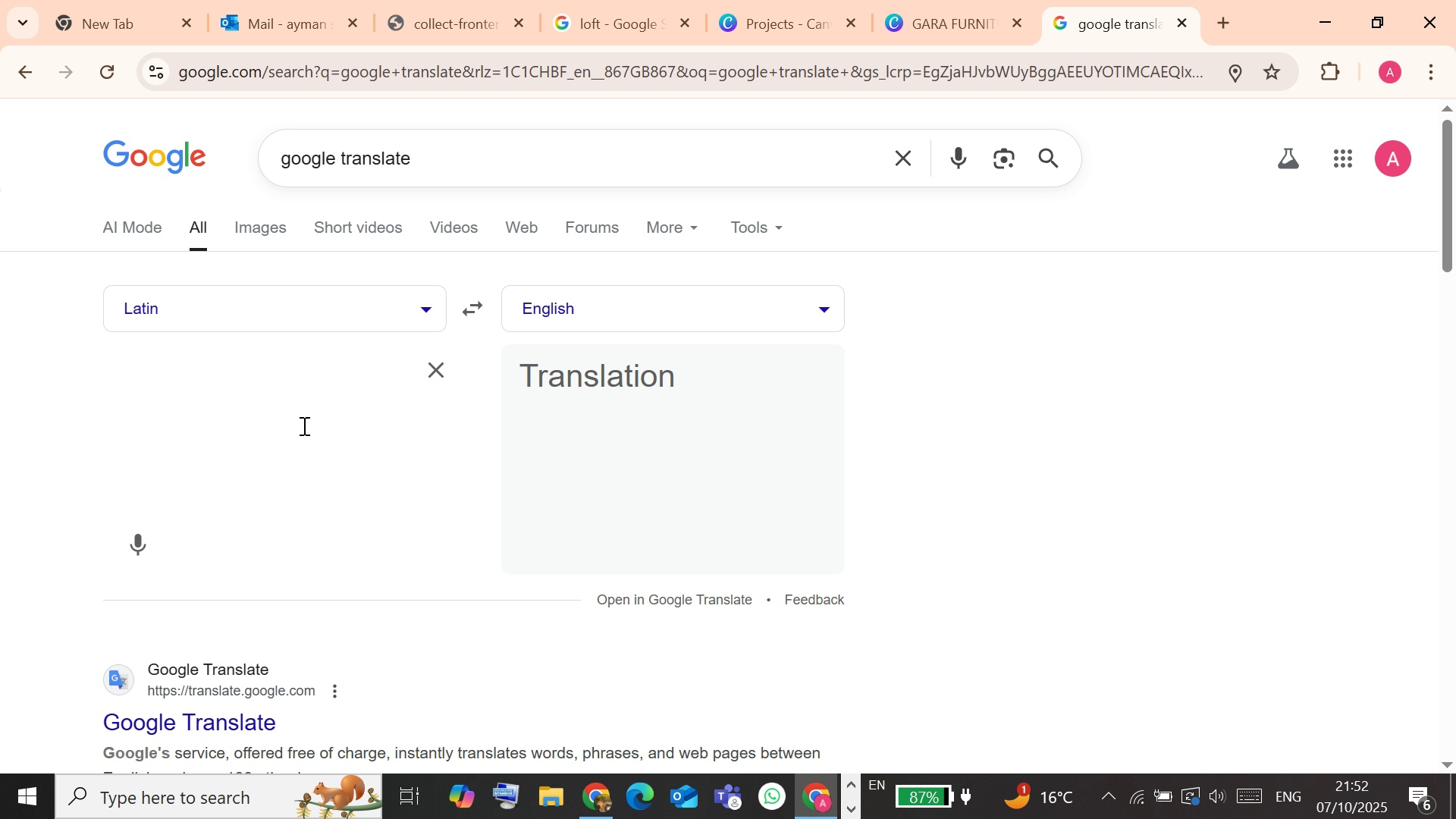 
scroll: coordinate [303, 425], scroll_direction: up, amount: 4.0
 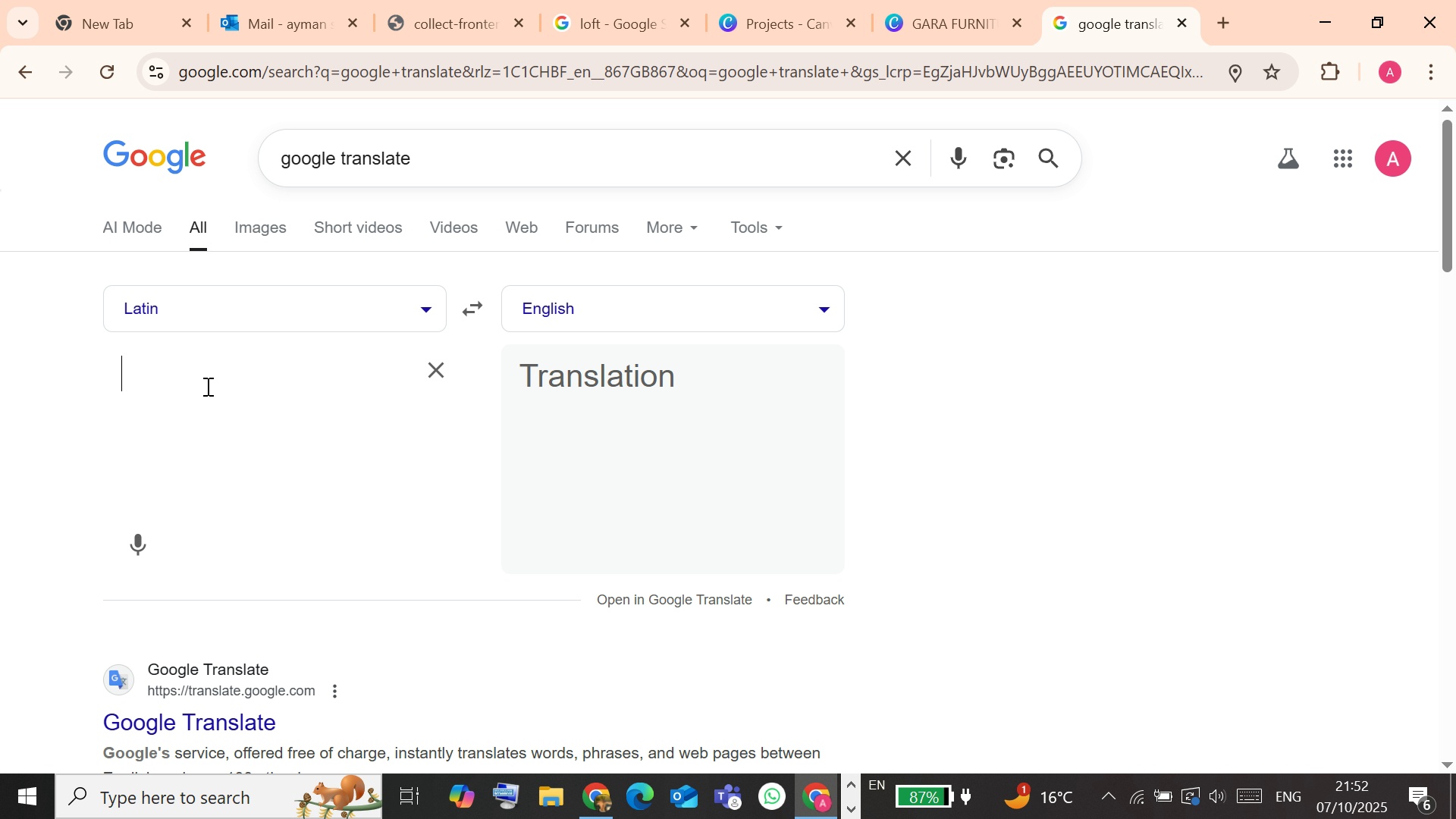 
right_click([206, 386])
 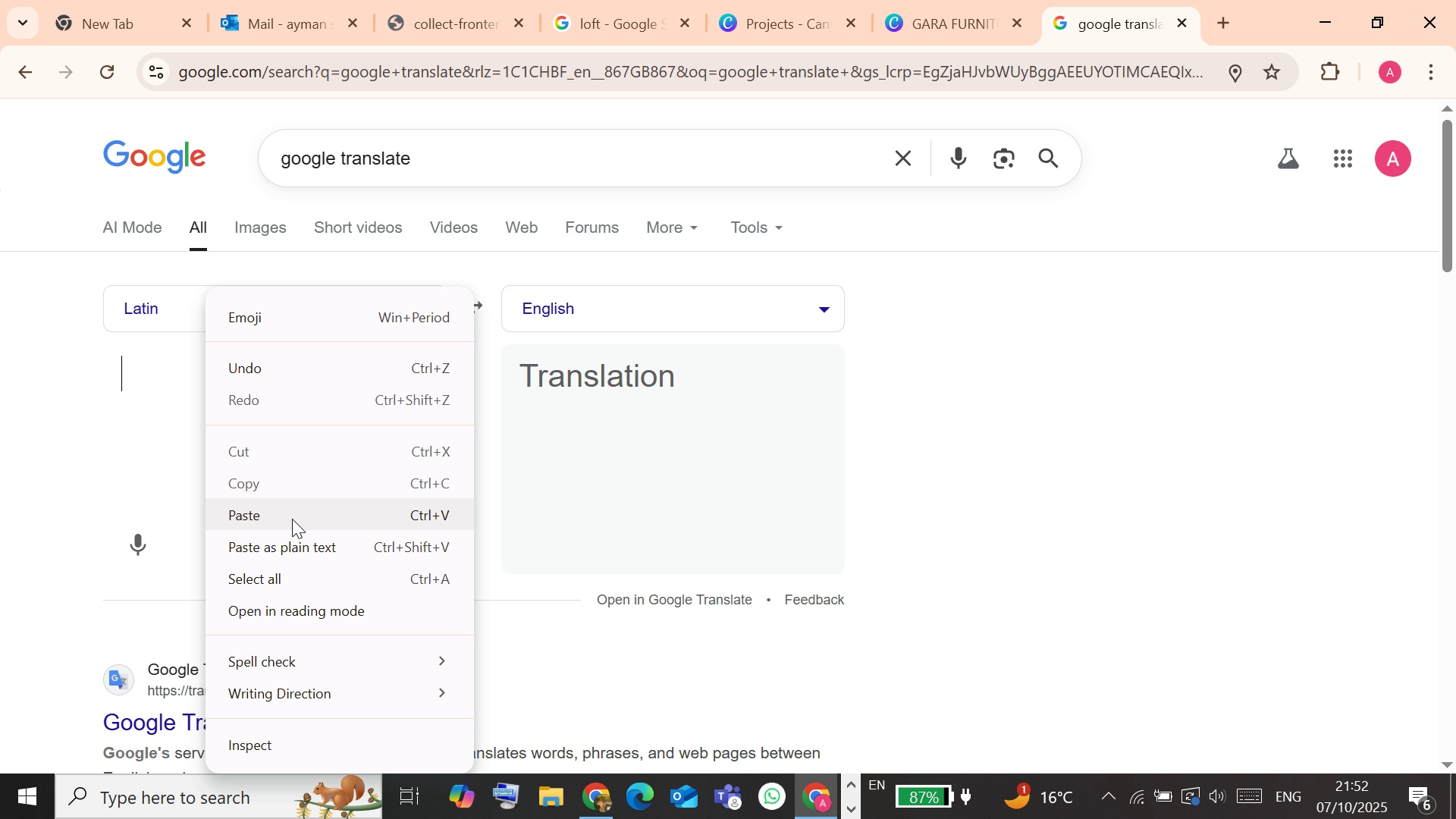 
left_click([292, 516])
 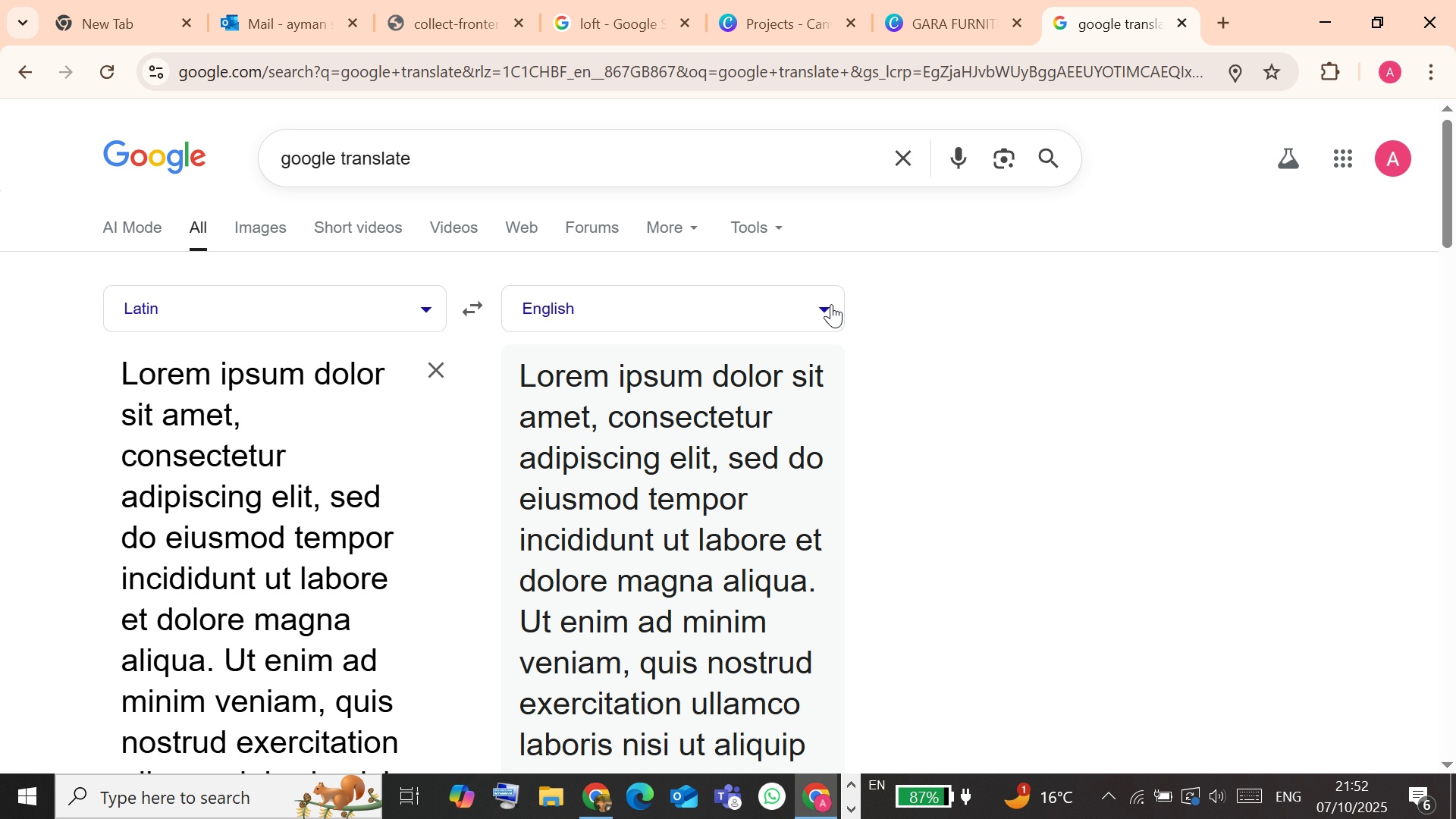 
left_click([831, 304])
 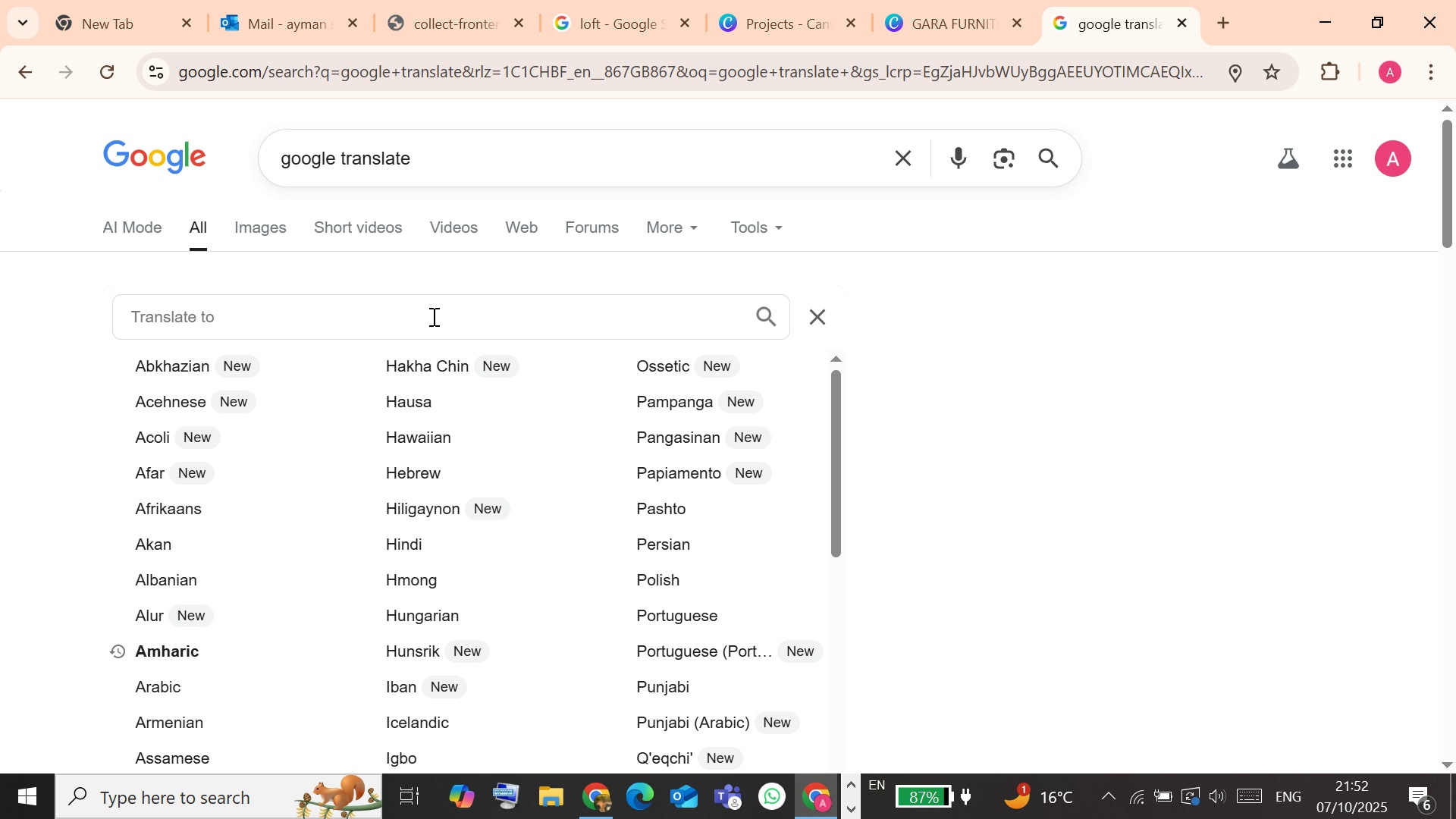 
key(E)
 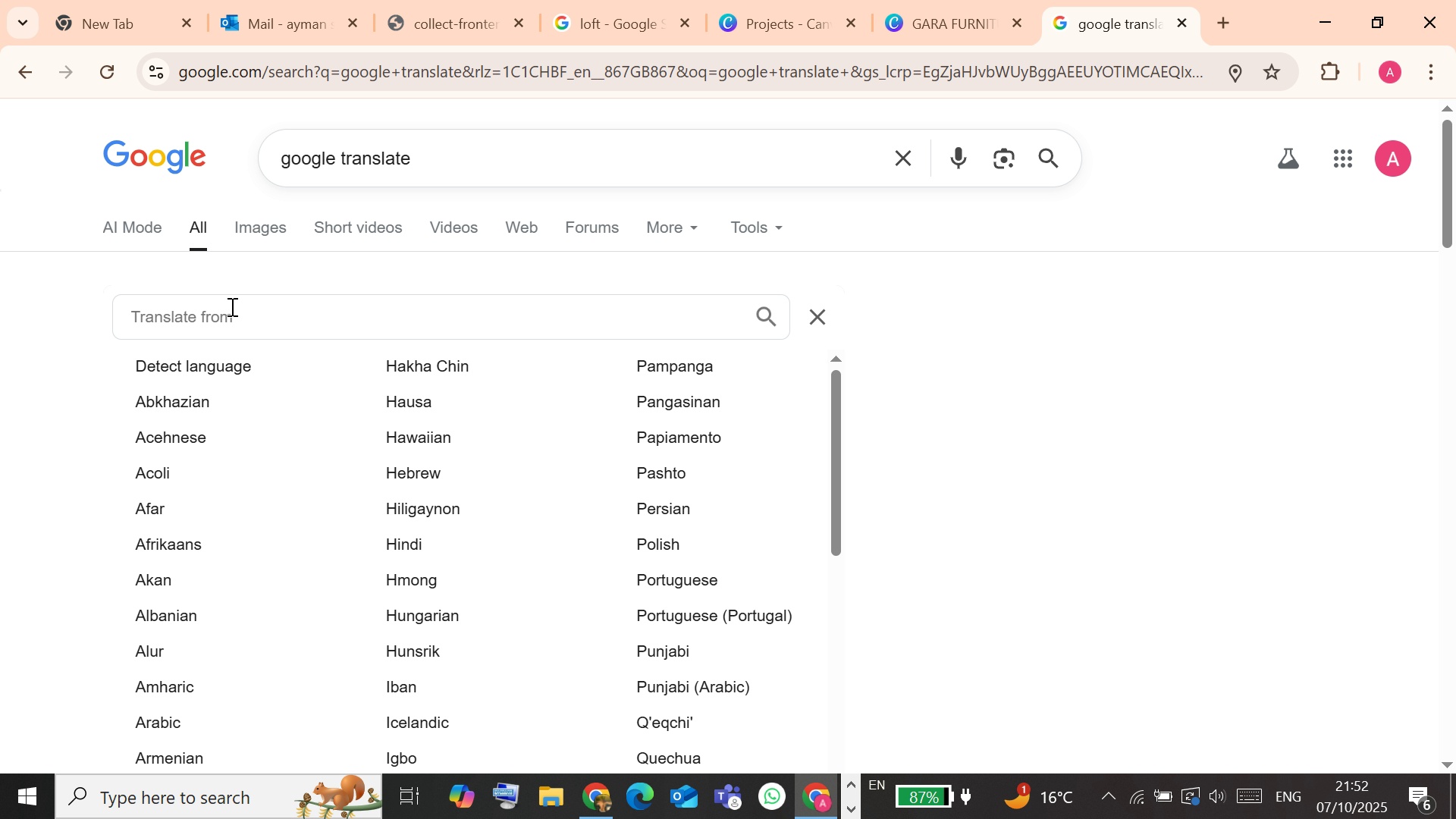 
wait(5.99)
 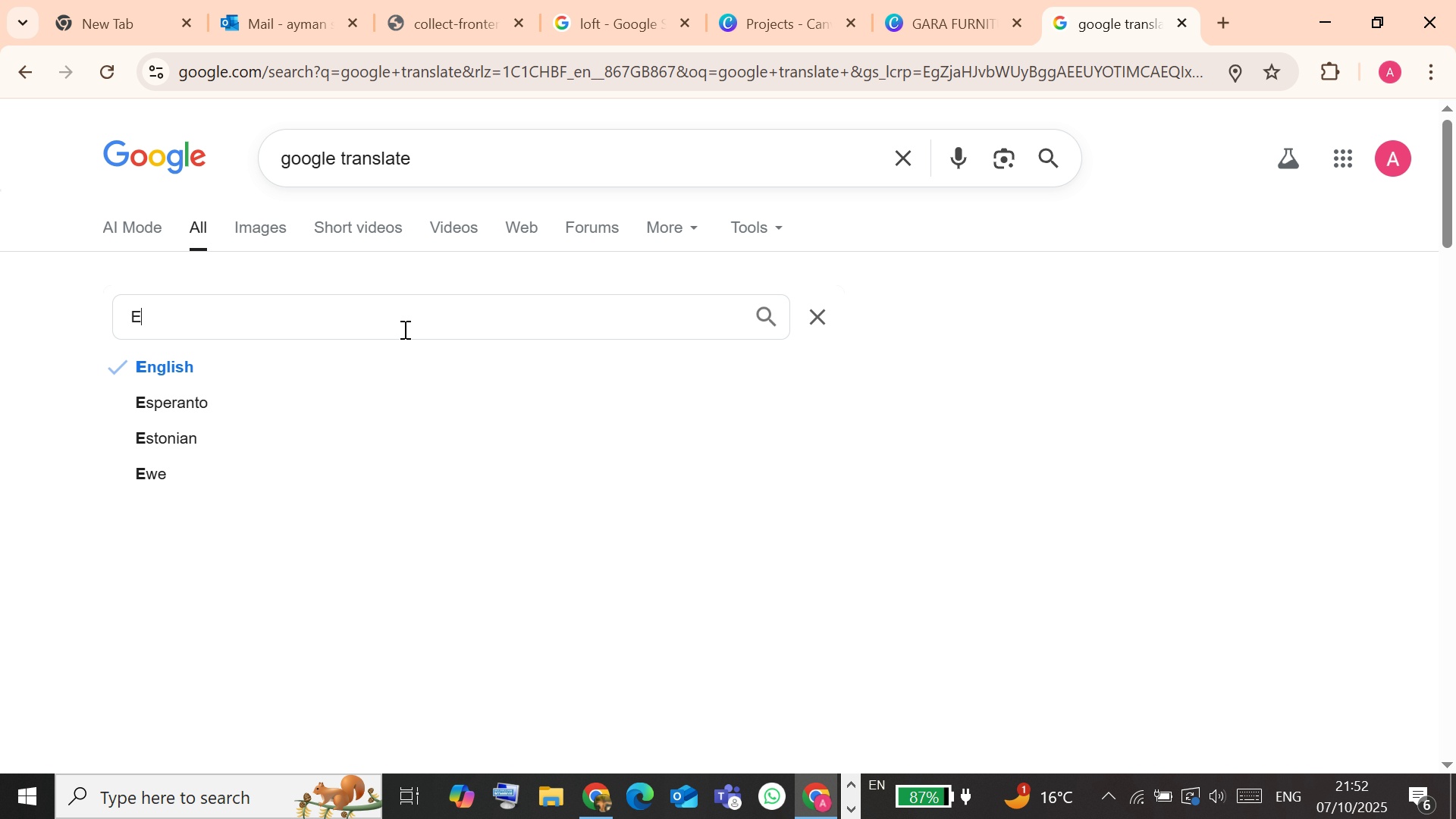 
type(LA)
 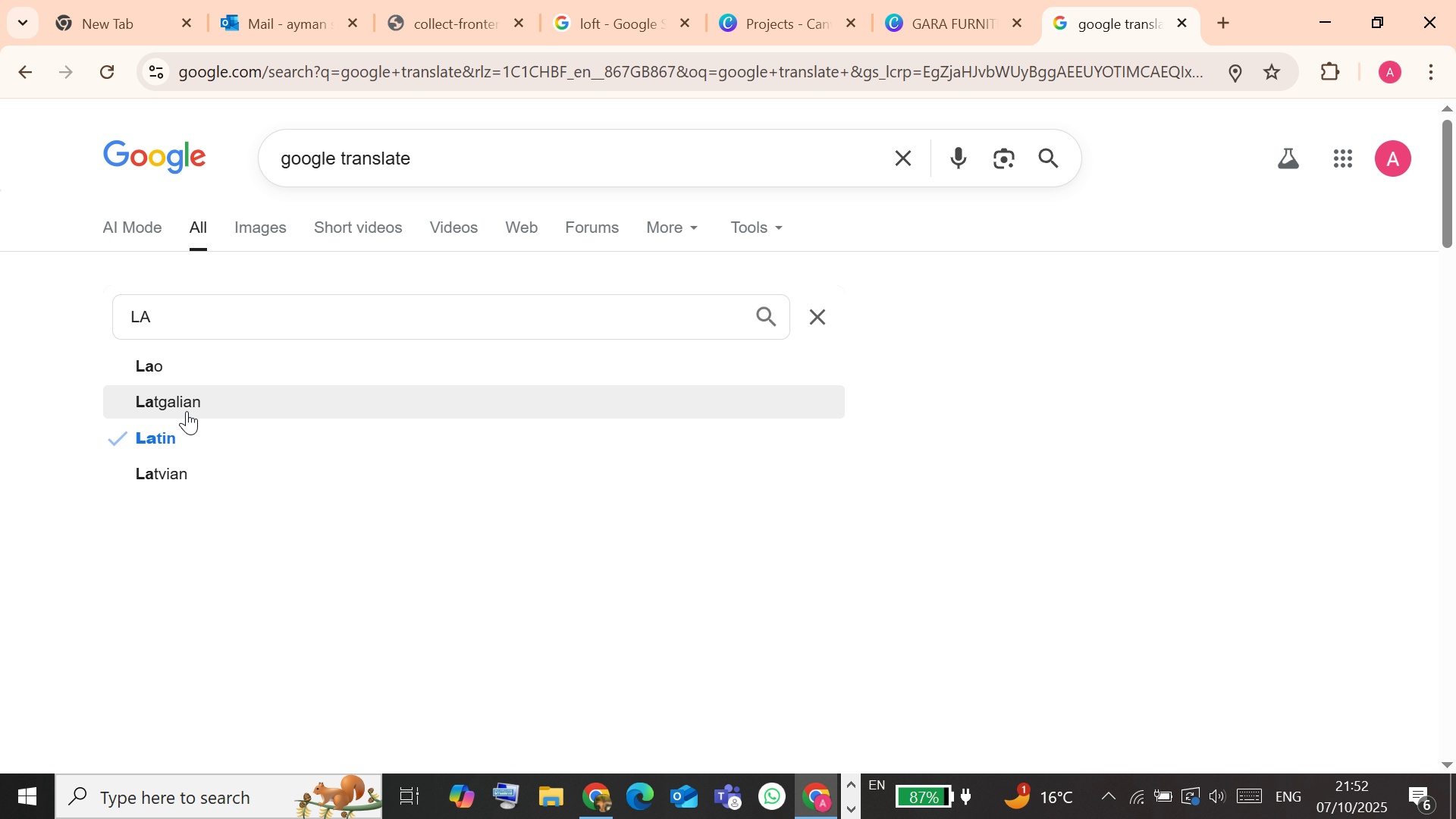 
left_click([177, 431])
 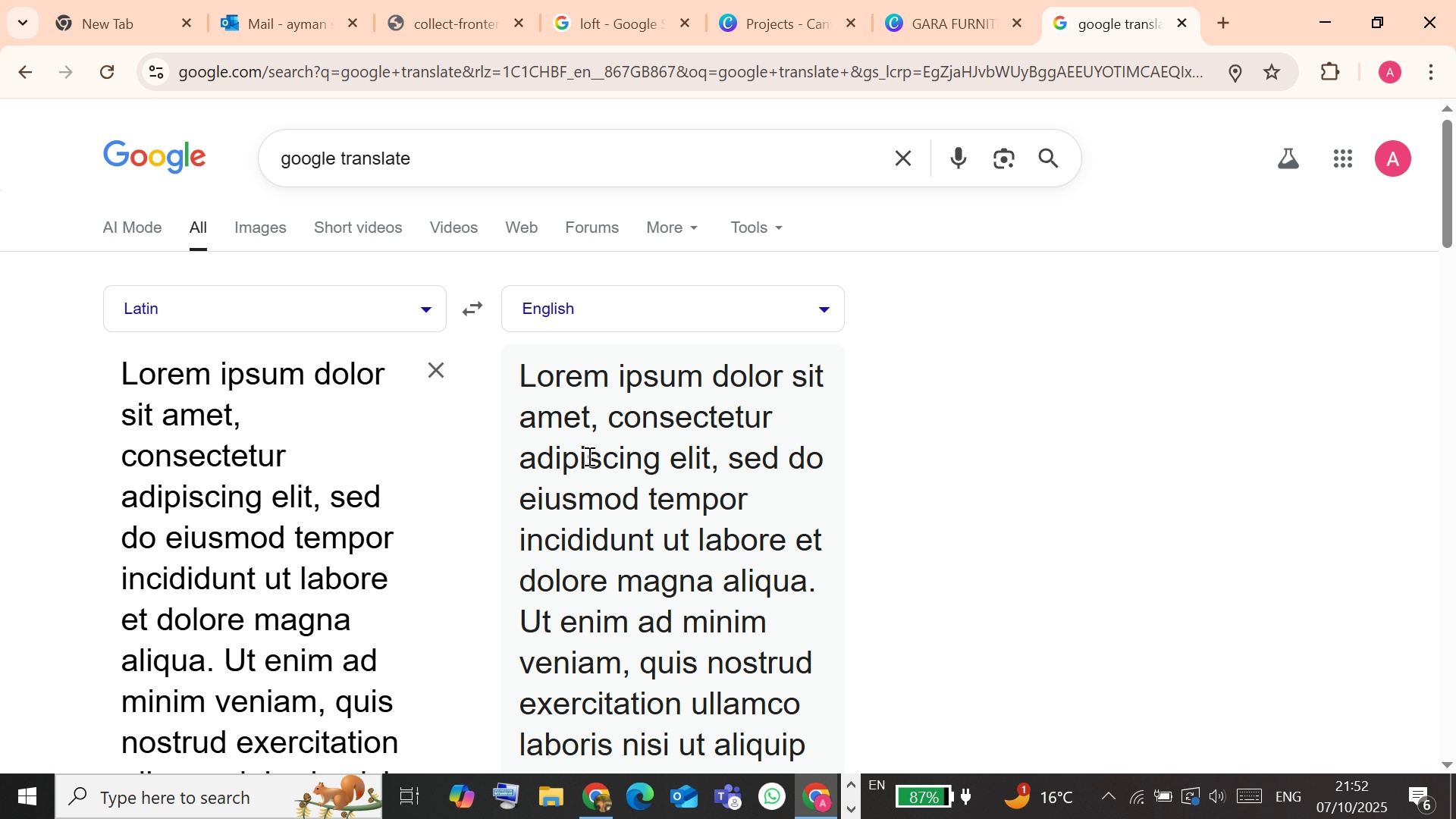 
scroll: coordinate [479, 491], scroll_direction: down, amount: 2.0